 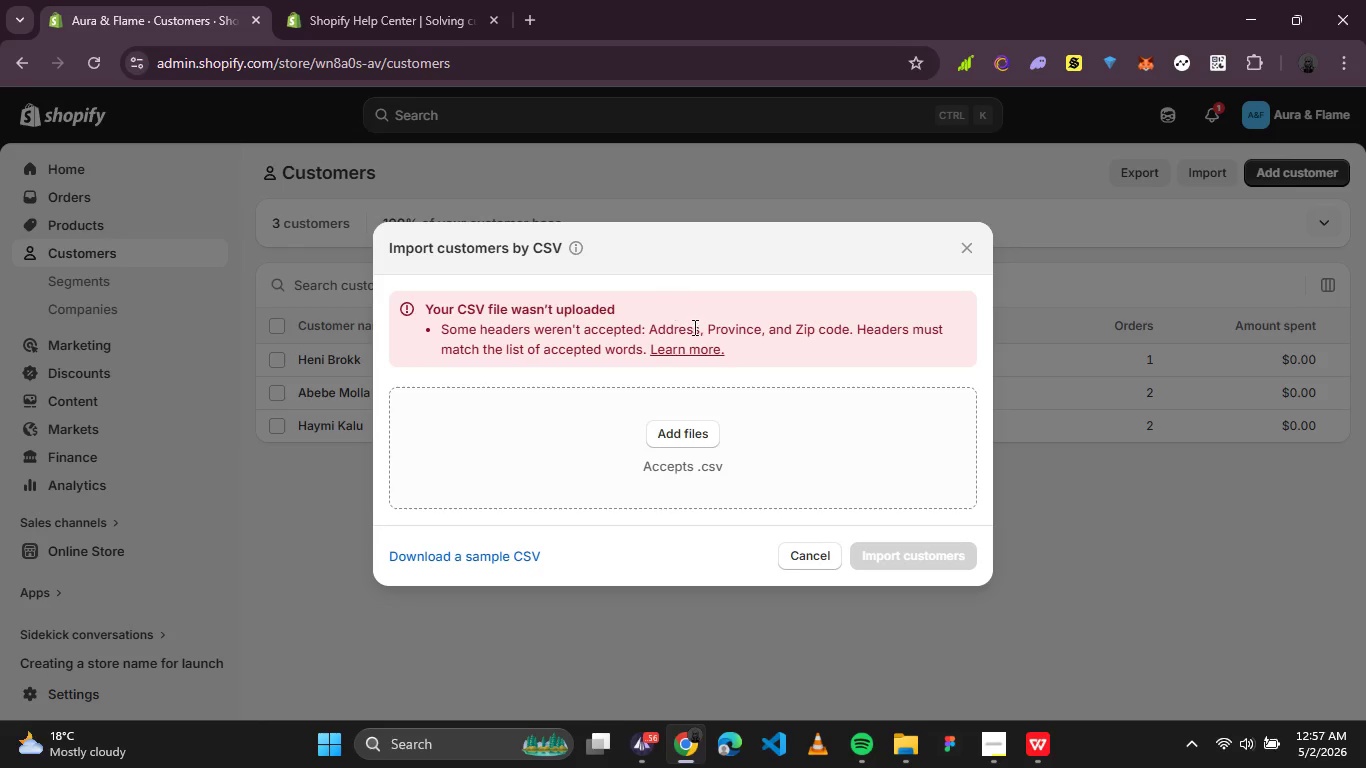 
left_click([682, 432])
 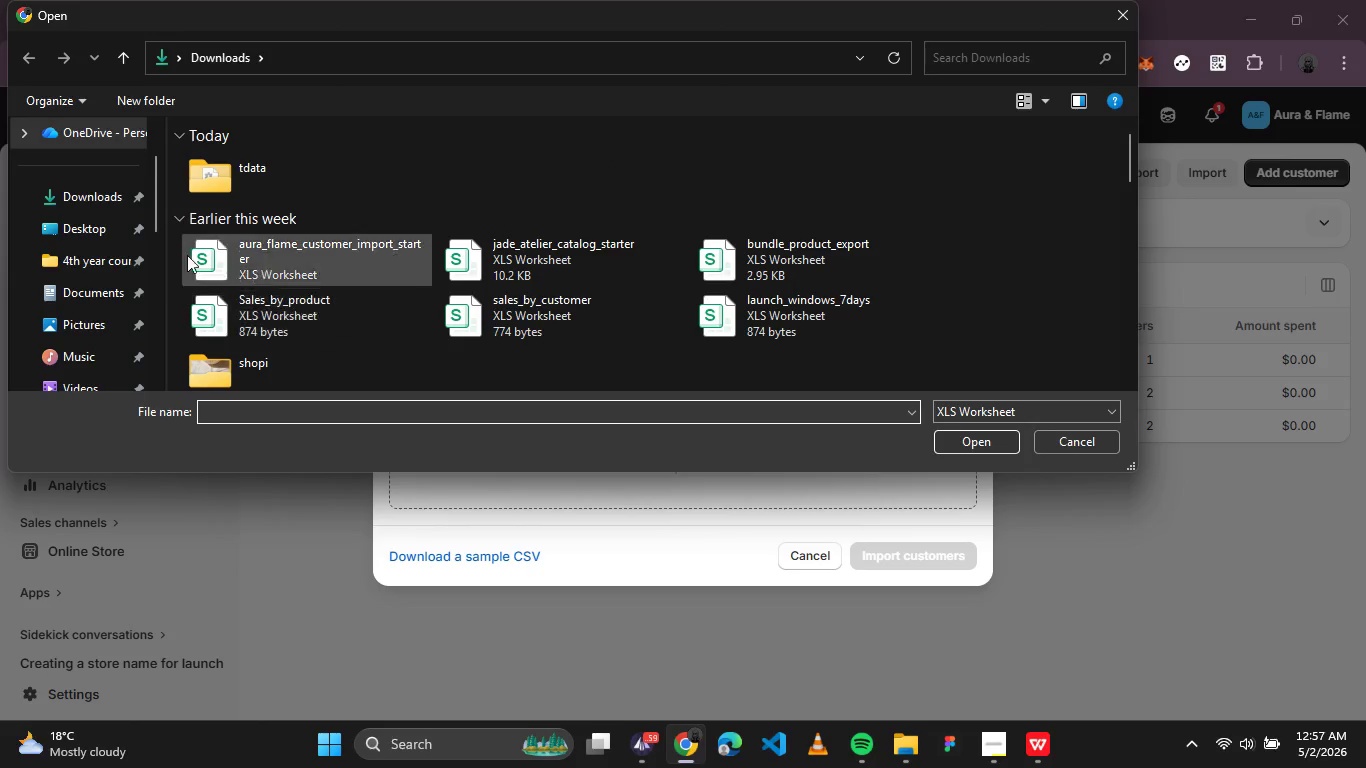 
left_click([63, 224])
 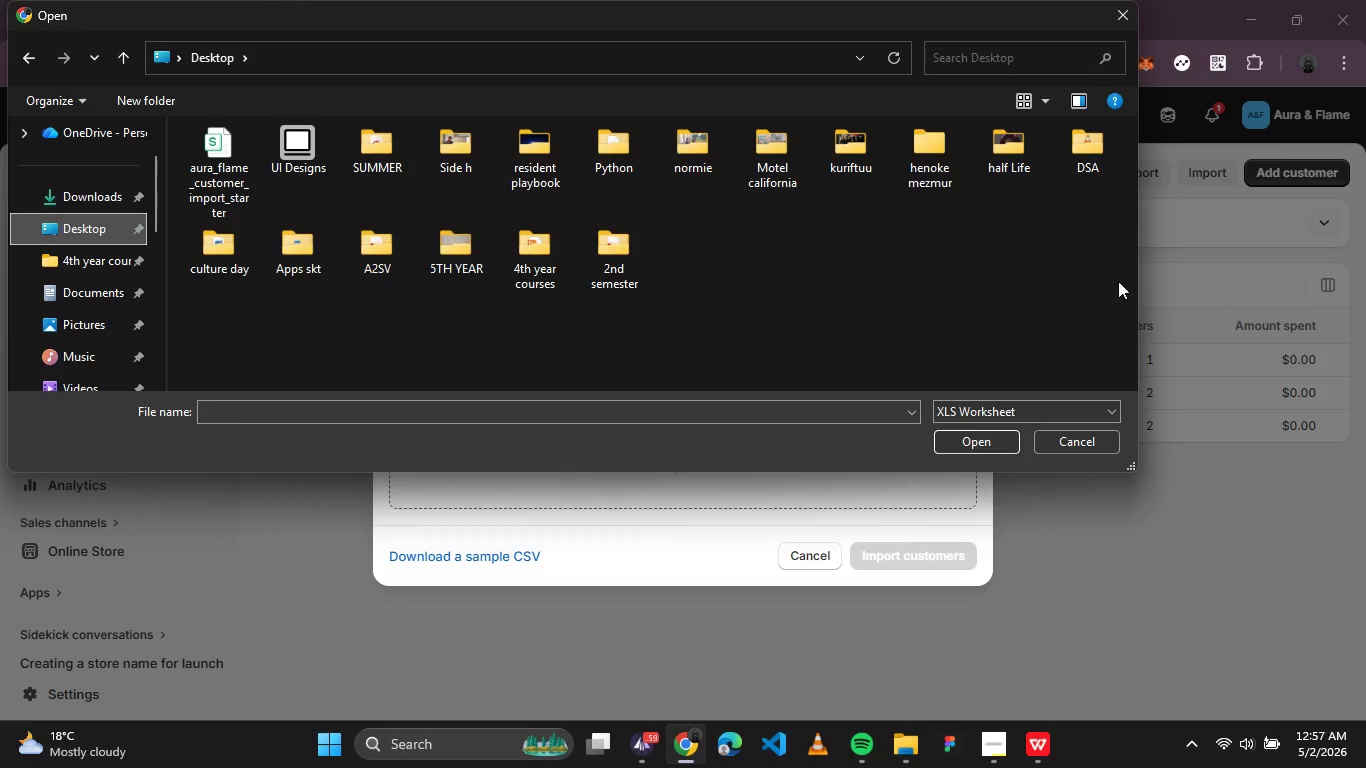 
scroll: coordinate [847, 292], scroll_direction: down, amount: 2.0
 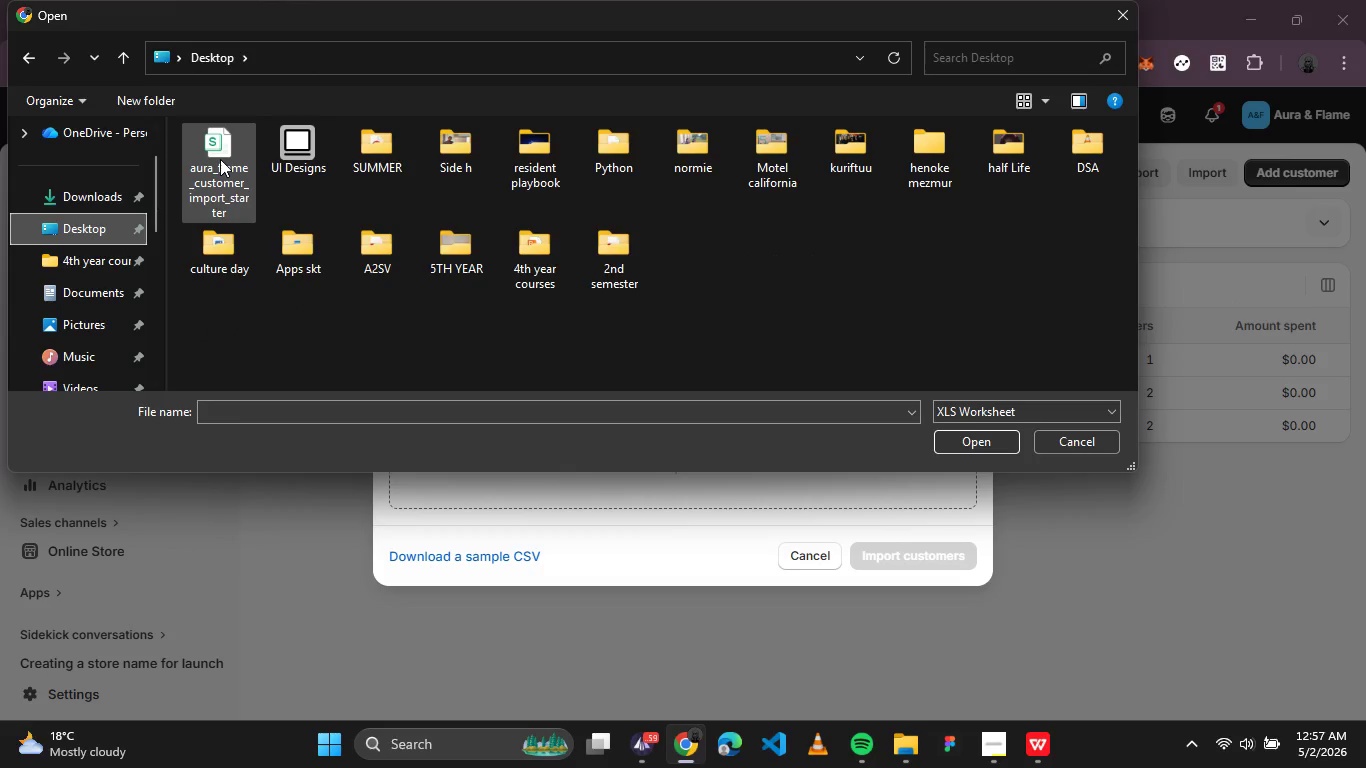 
double_click([220, 159])
 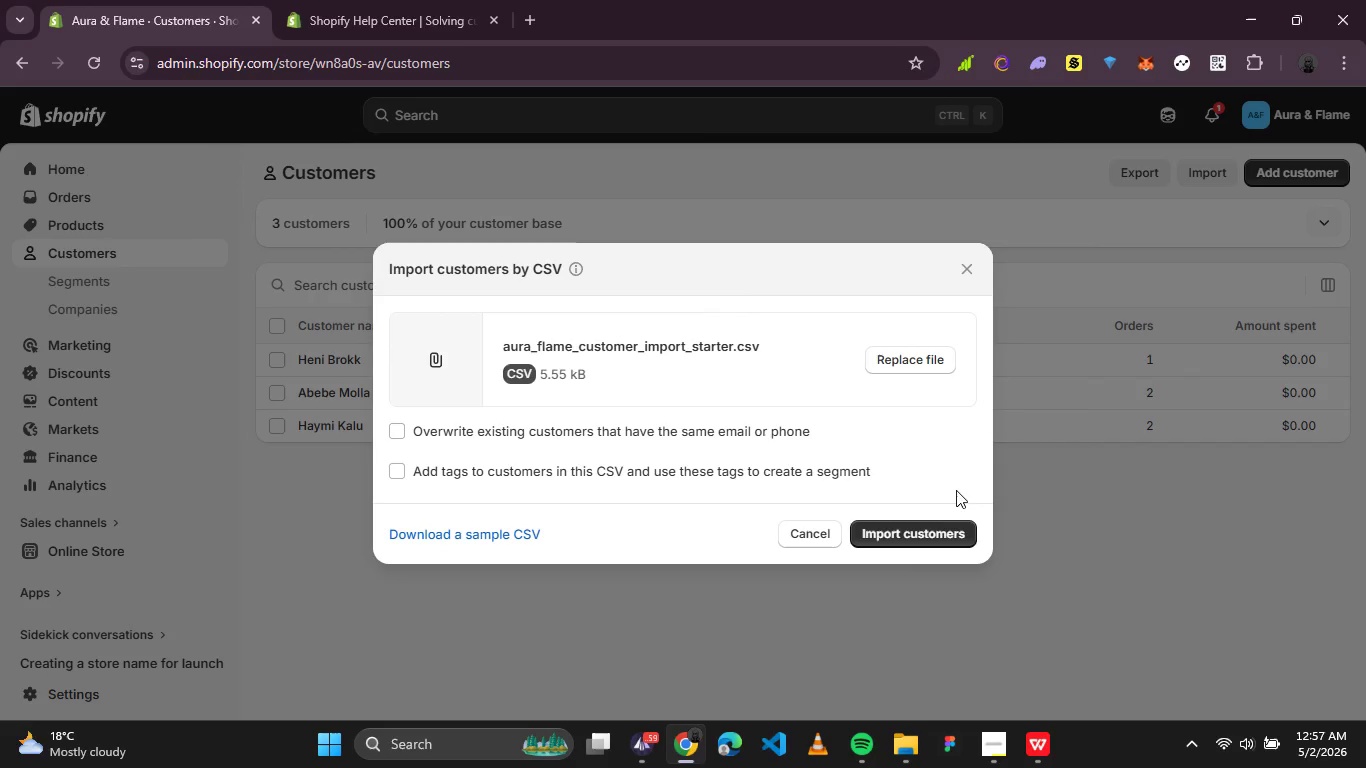 
left_click([924, 535])
 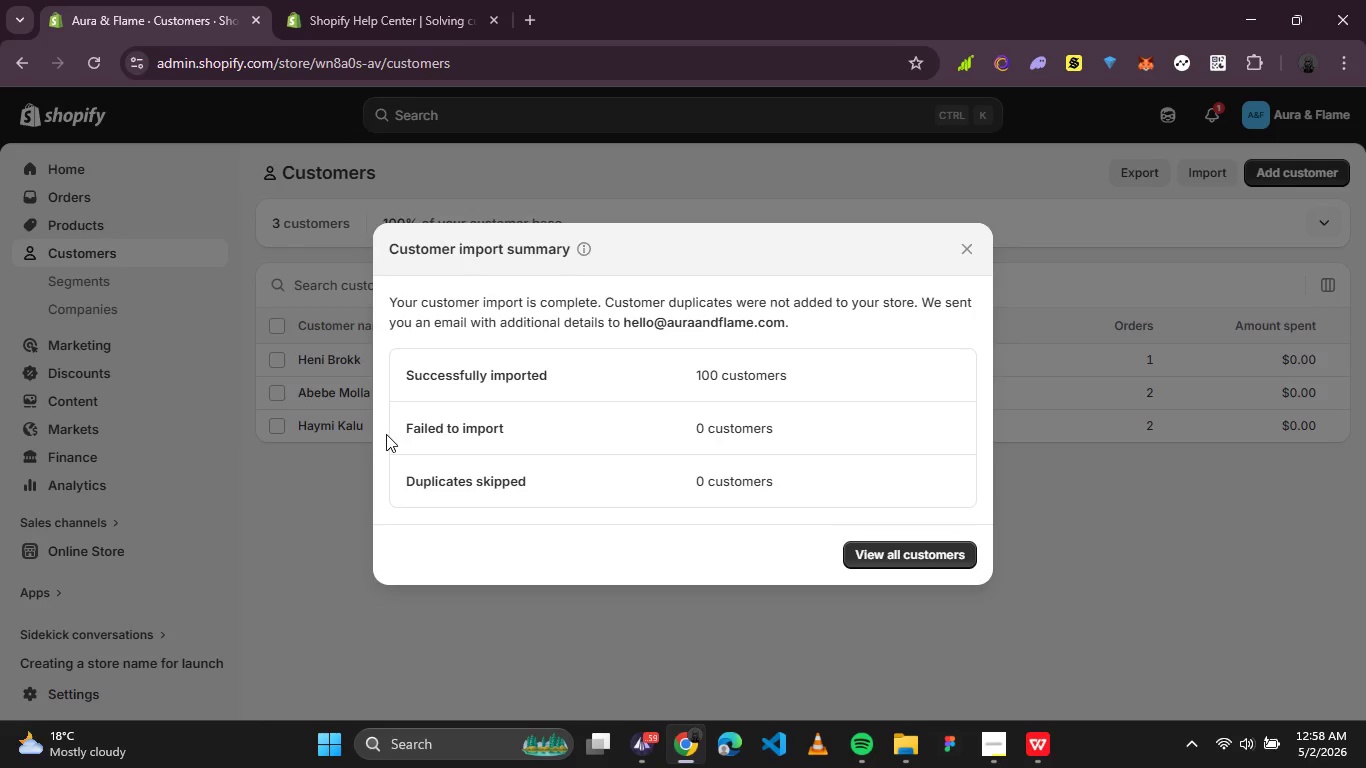 
wait(24.62)
 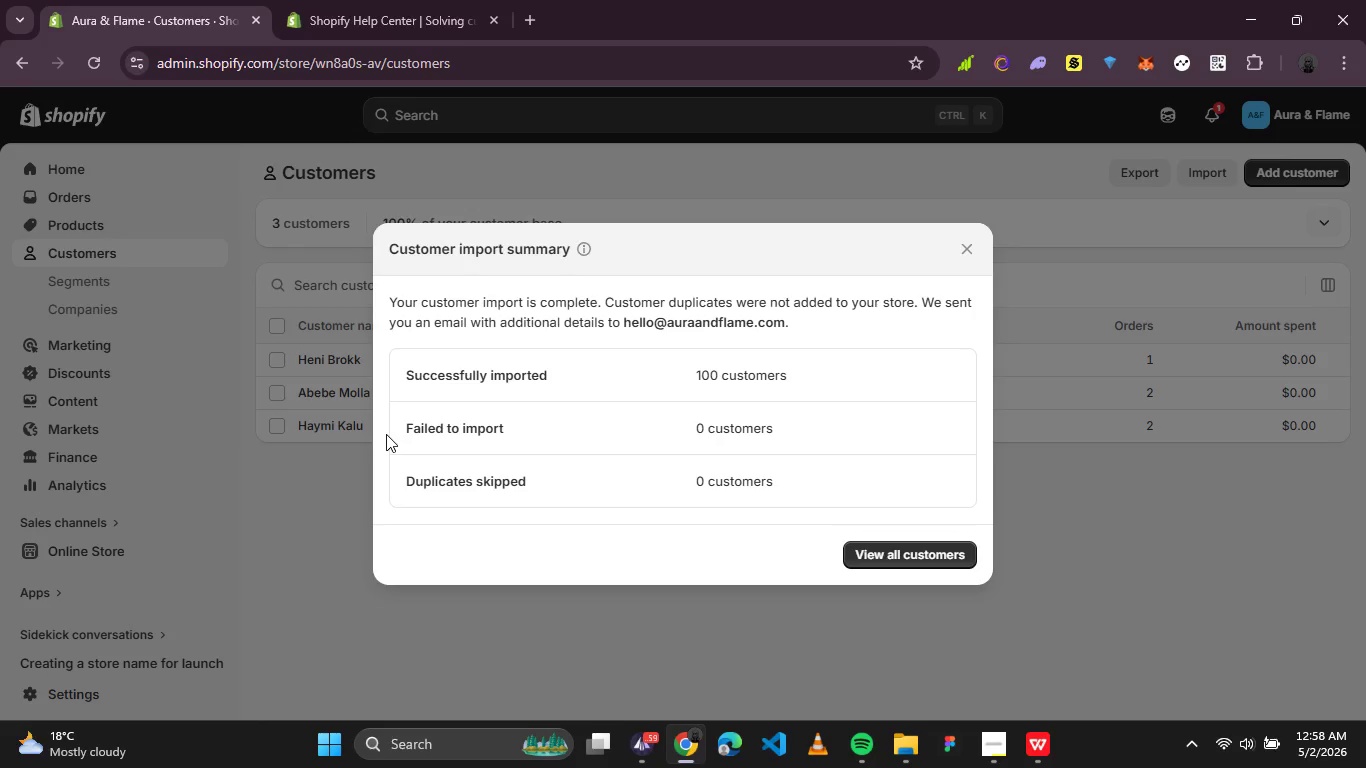 
left_click([886, 552])
 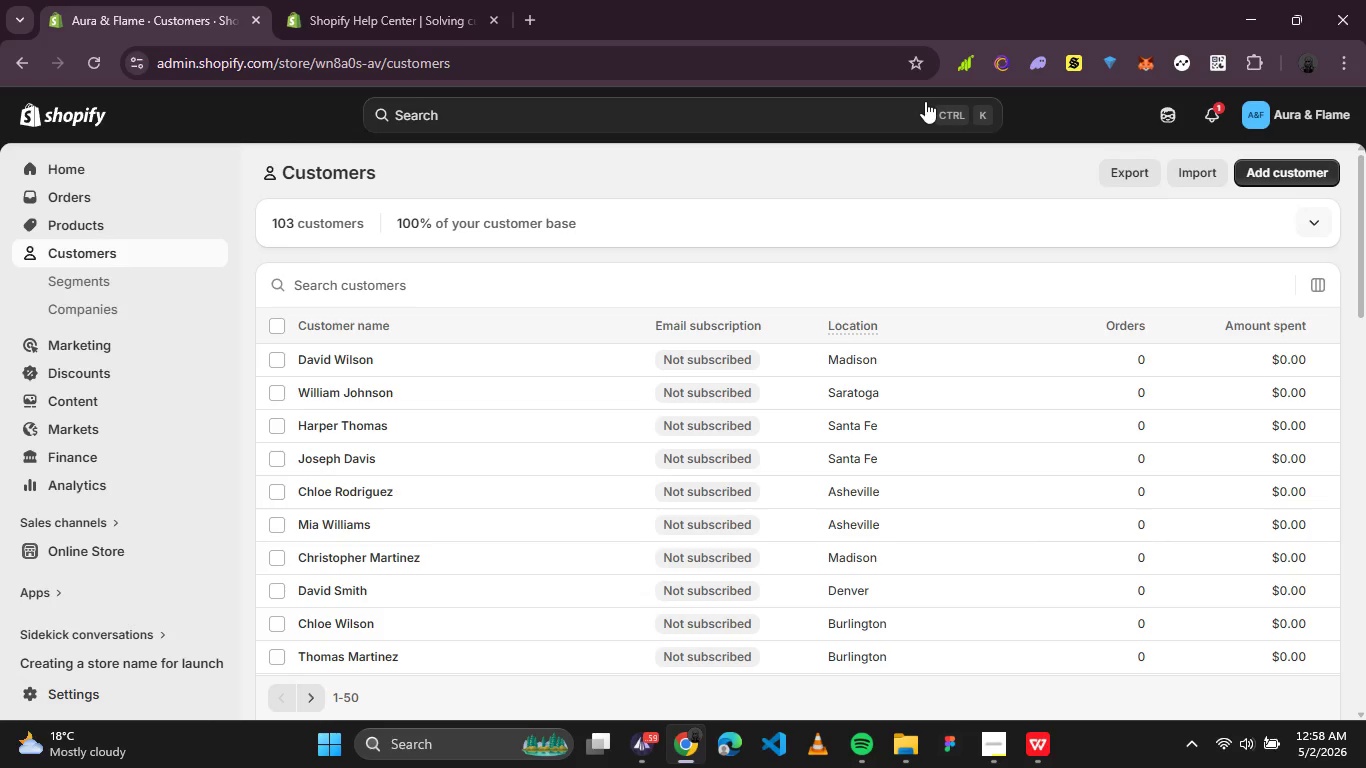 
wait(7.58)
 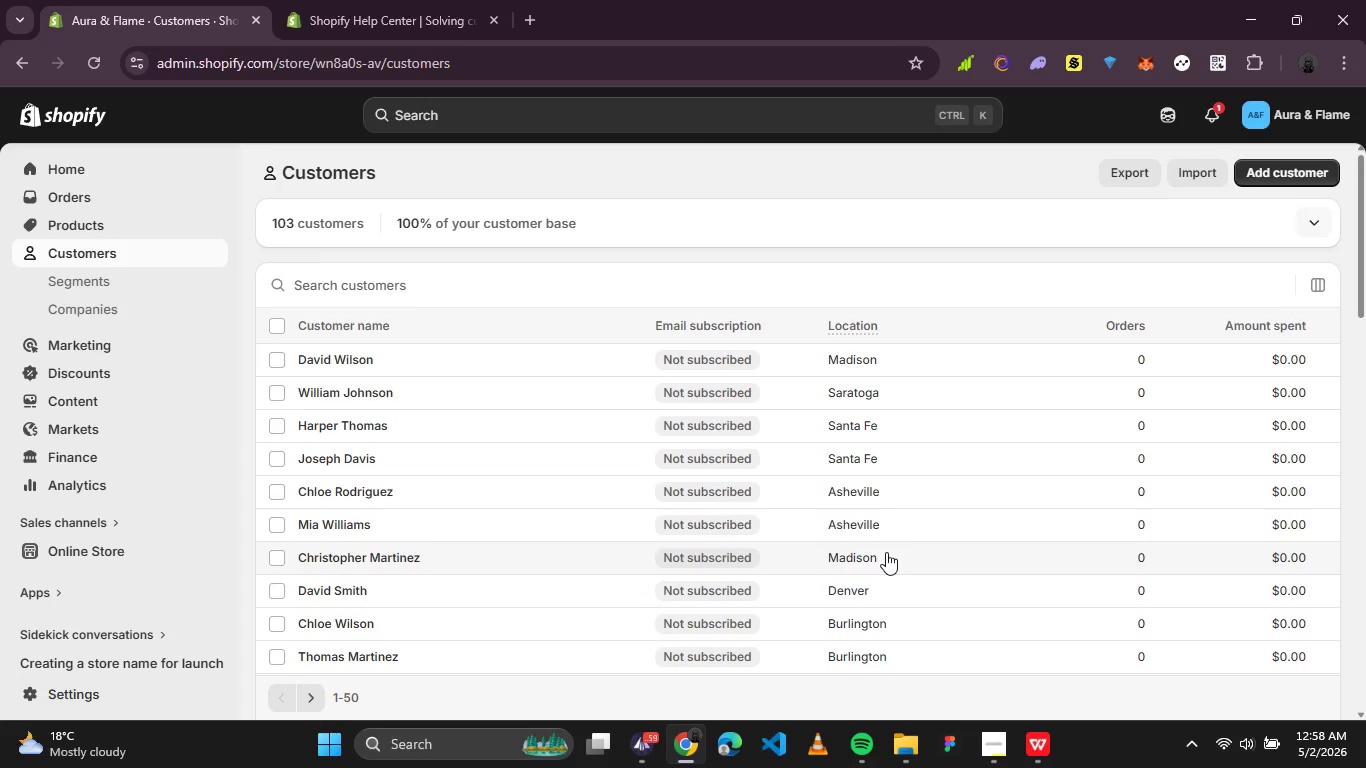 
left_click([1050, 747])
 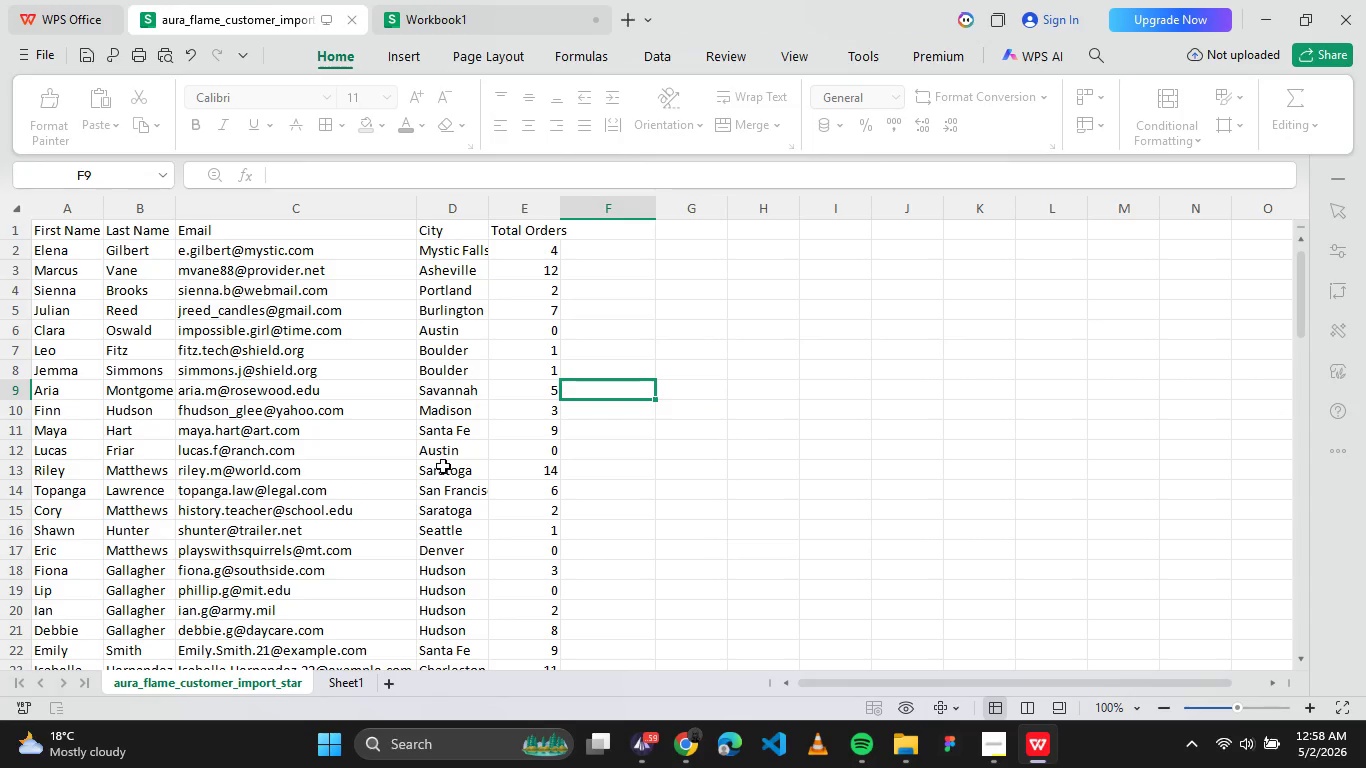 
scroll: coordinate [485, 483], scroll_direction: down, amount: 12.0
 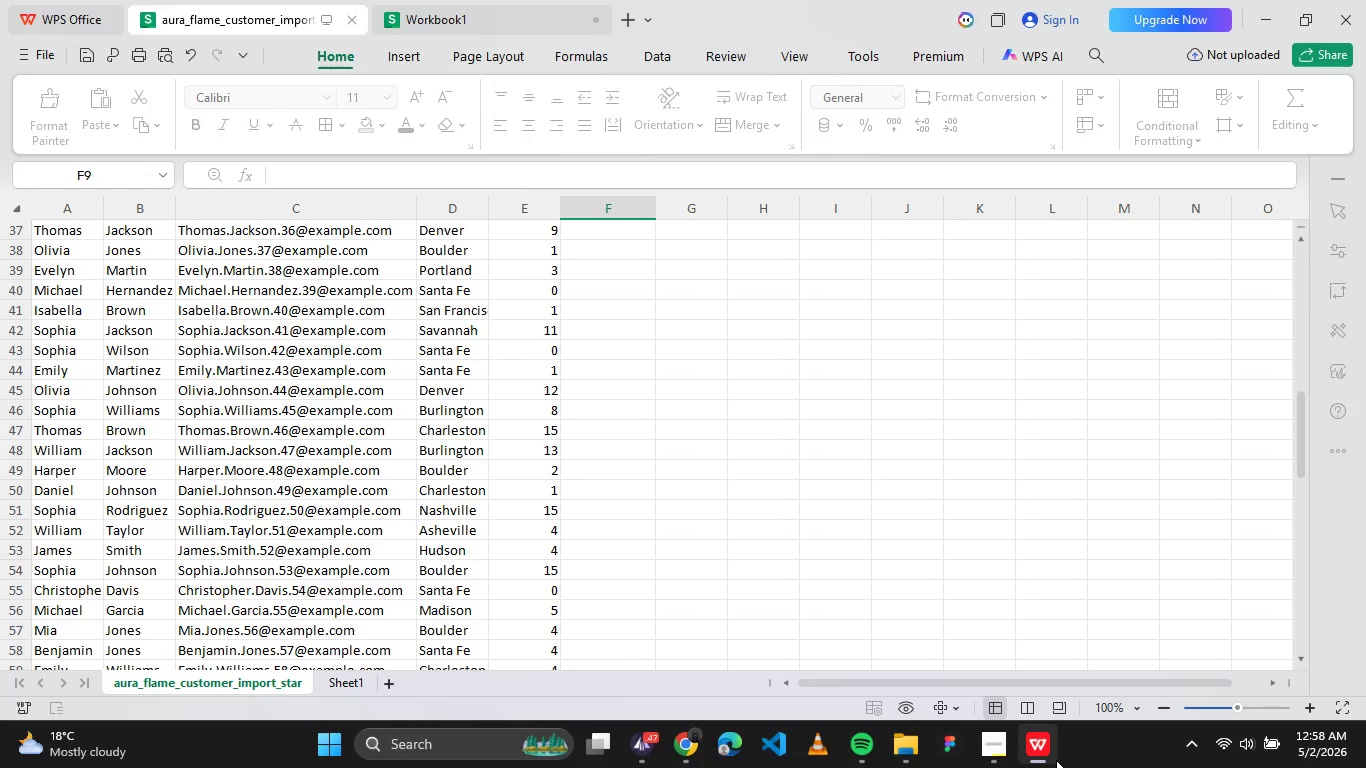 
left_click([1059, 758])
 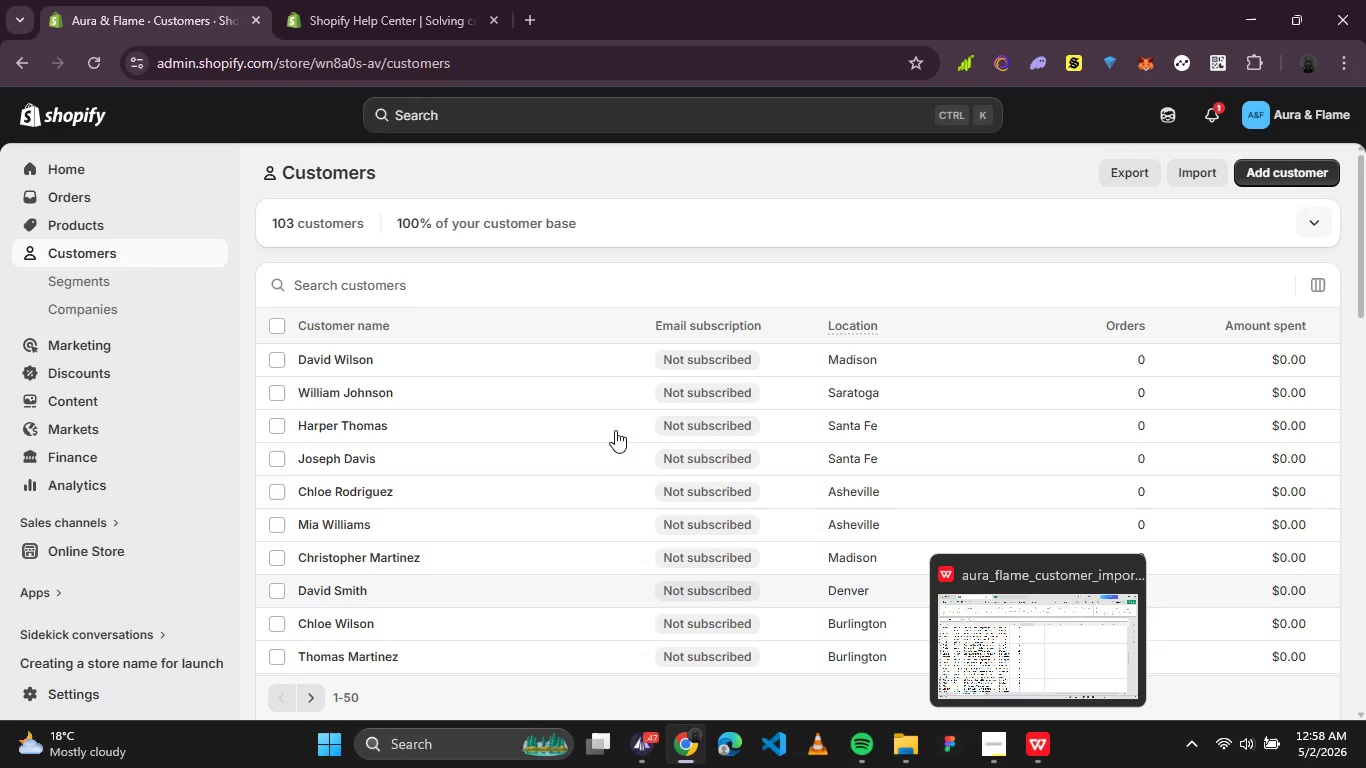 
scroll: coordinate [593, 433], scroll_direction: down, amount: 8.0
 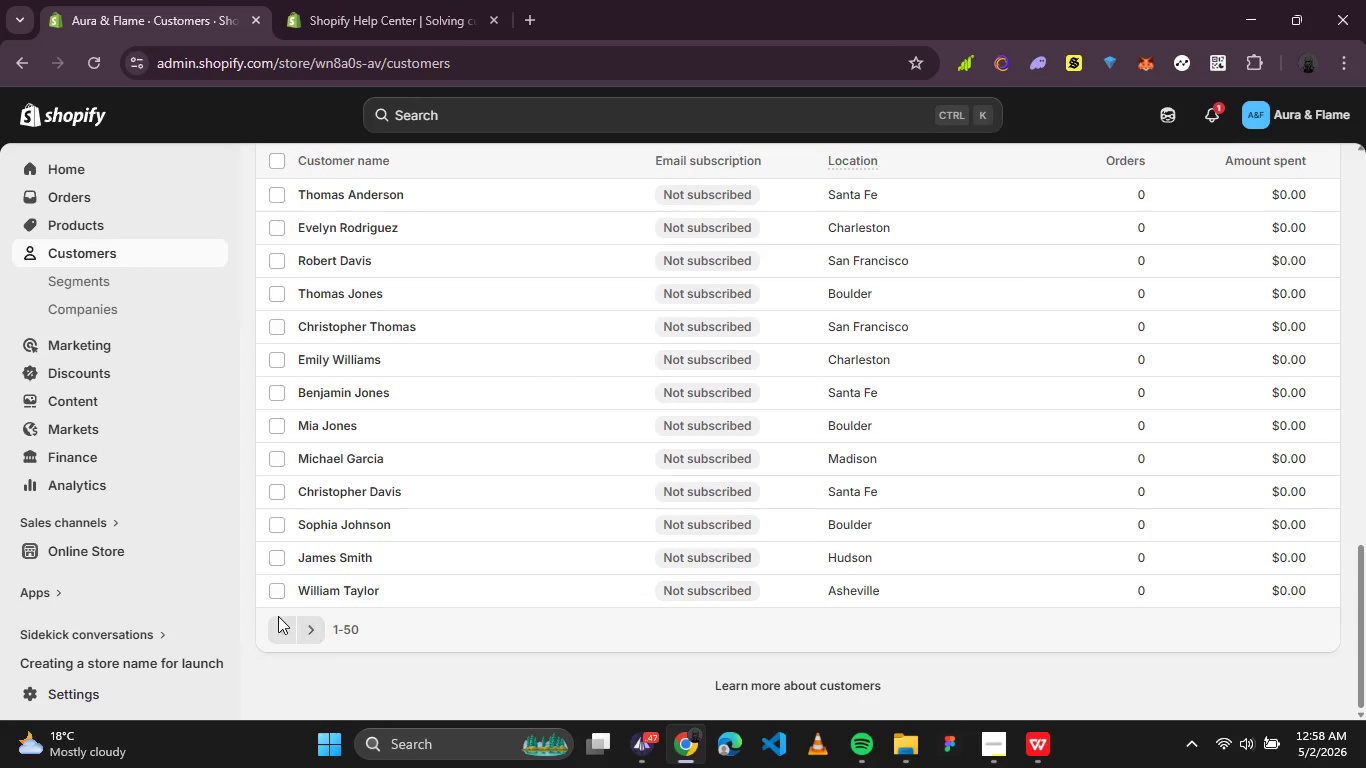 
left_click([306, 634])
 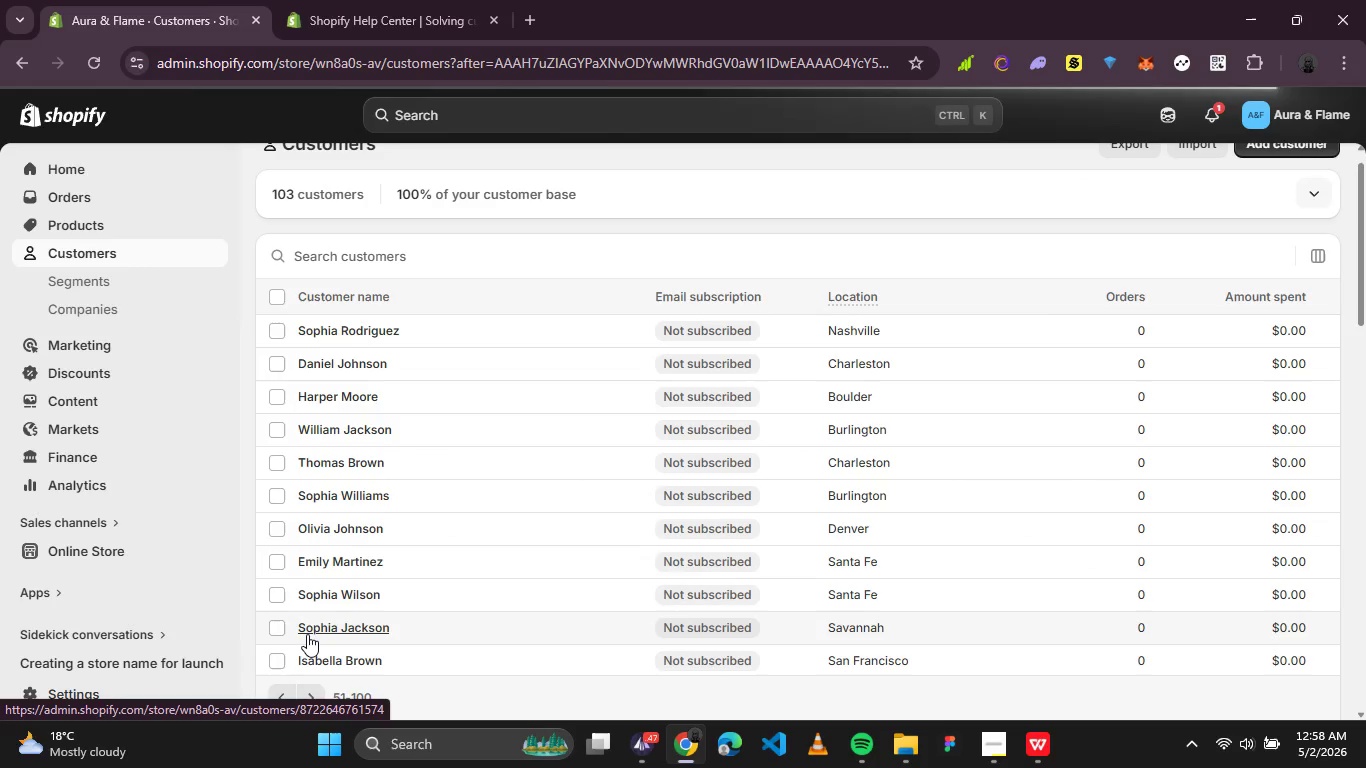 
wait(8.34)
 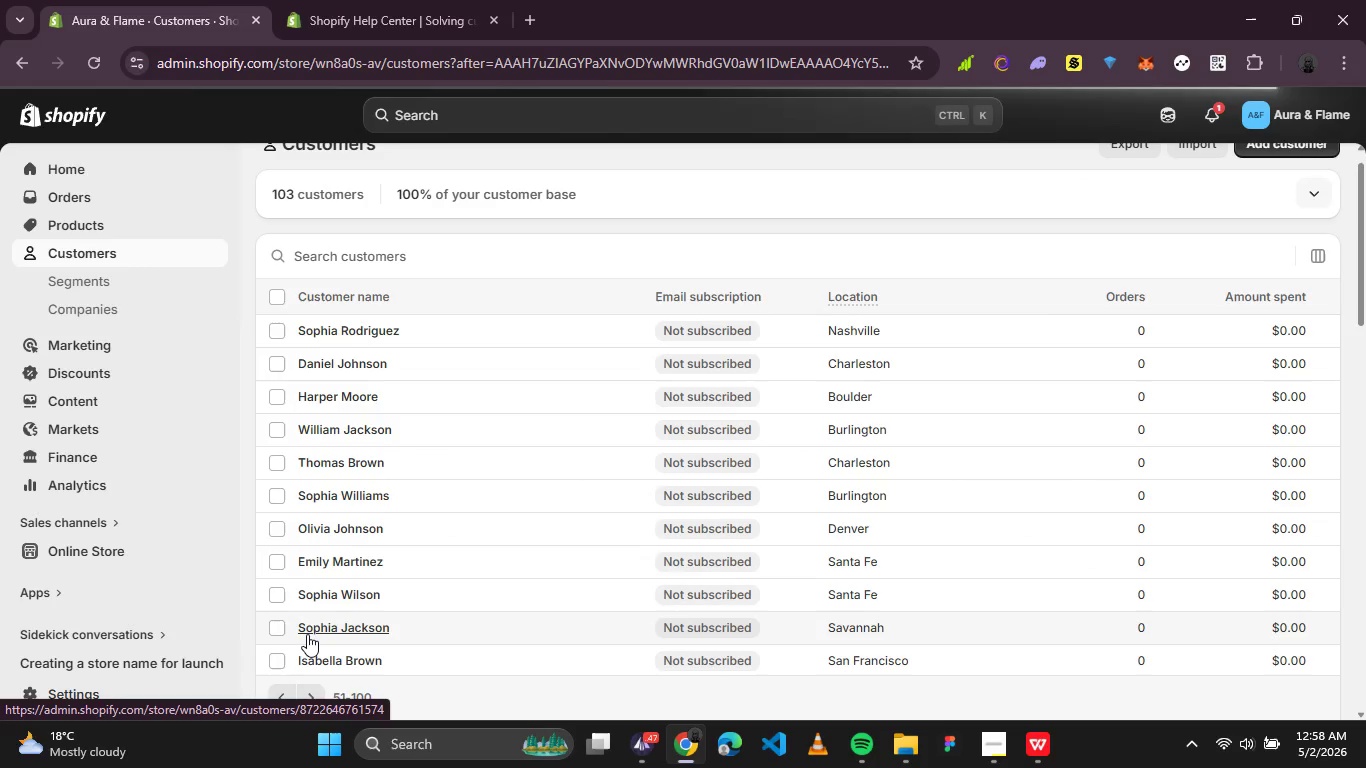 
scroll: coordinate [931, 525], scroll_direction: down, amount: 7.0
 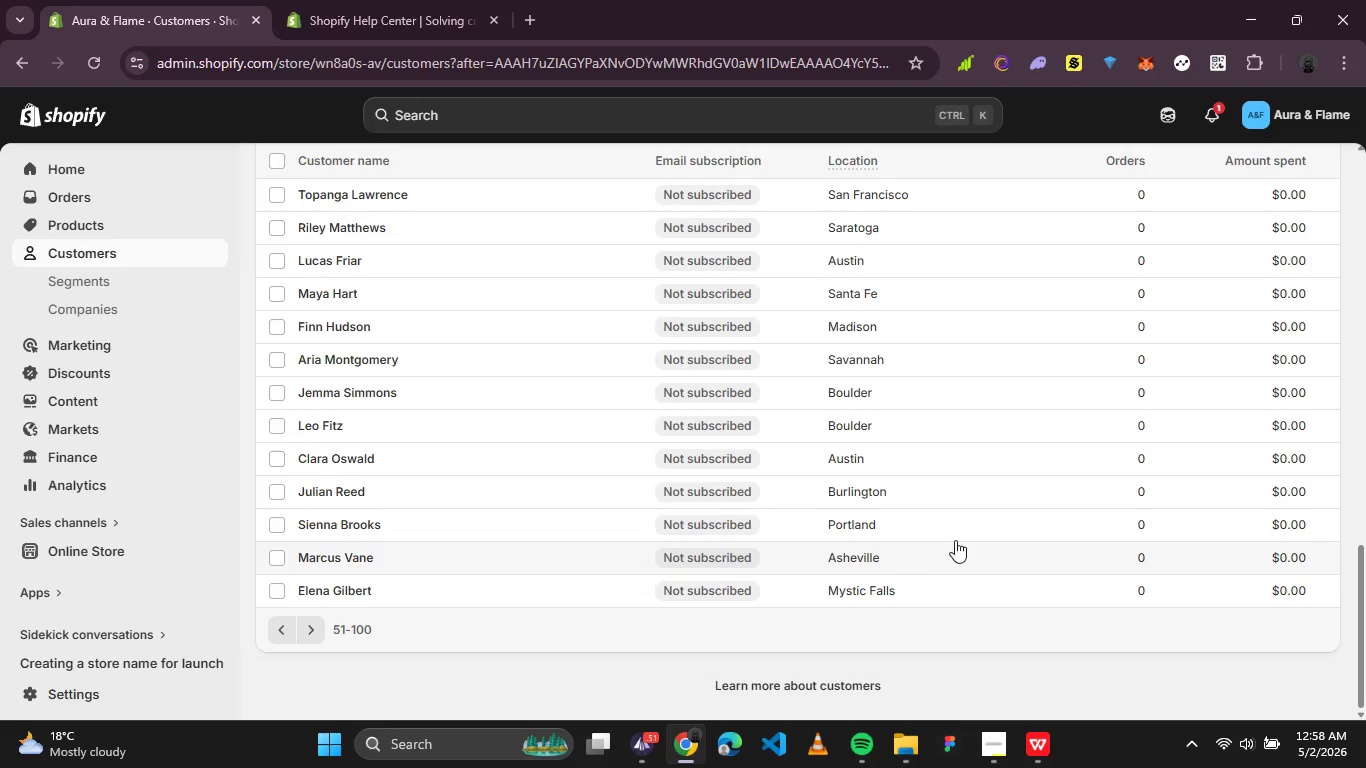 
scroll: coordinate [1119, 426], scroll_direction: up, amount: 13.0
 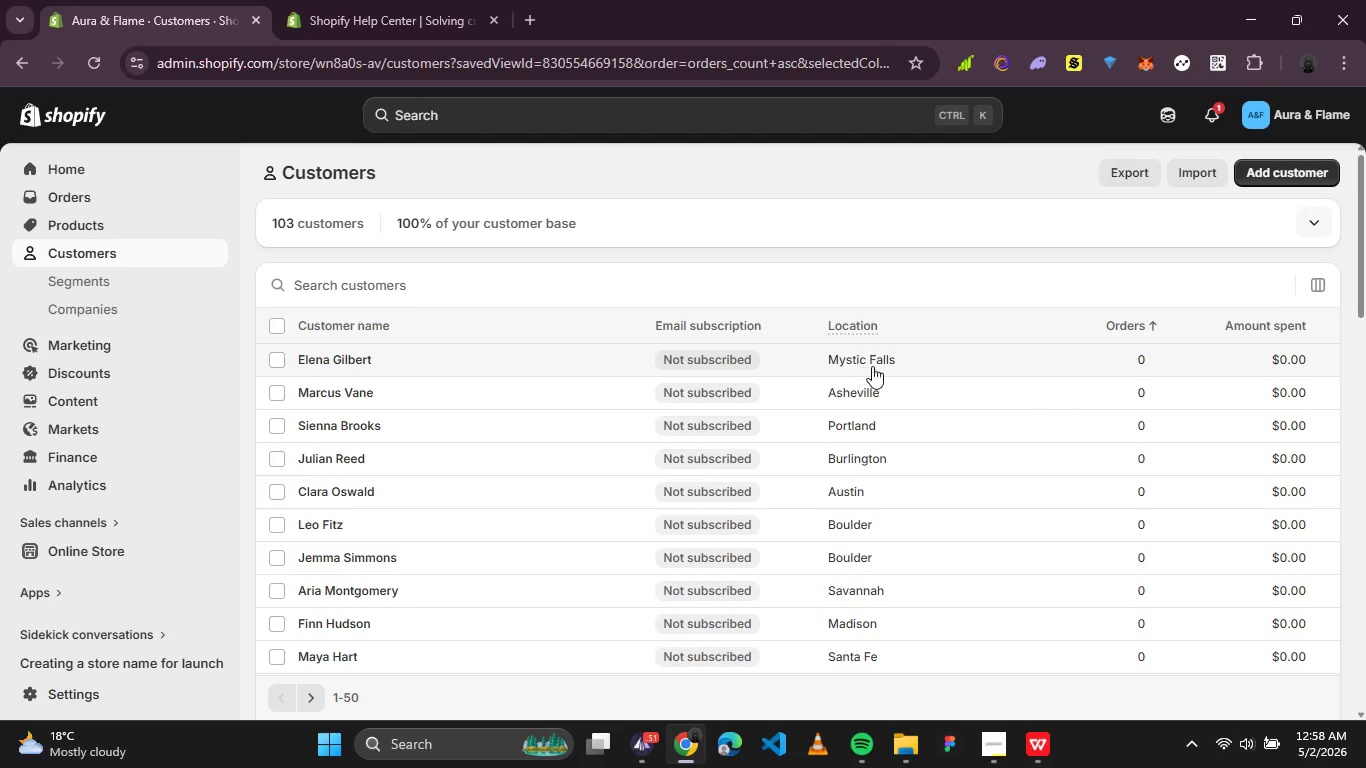 
wait(6.7)
 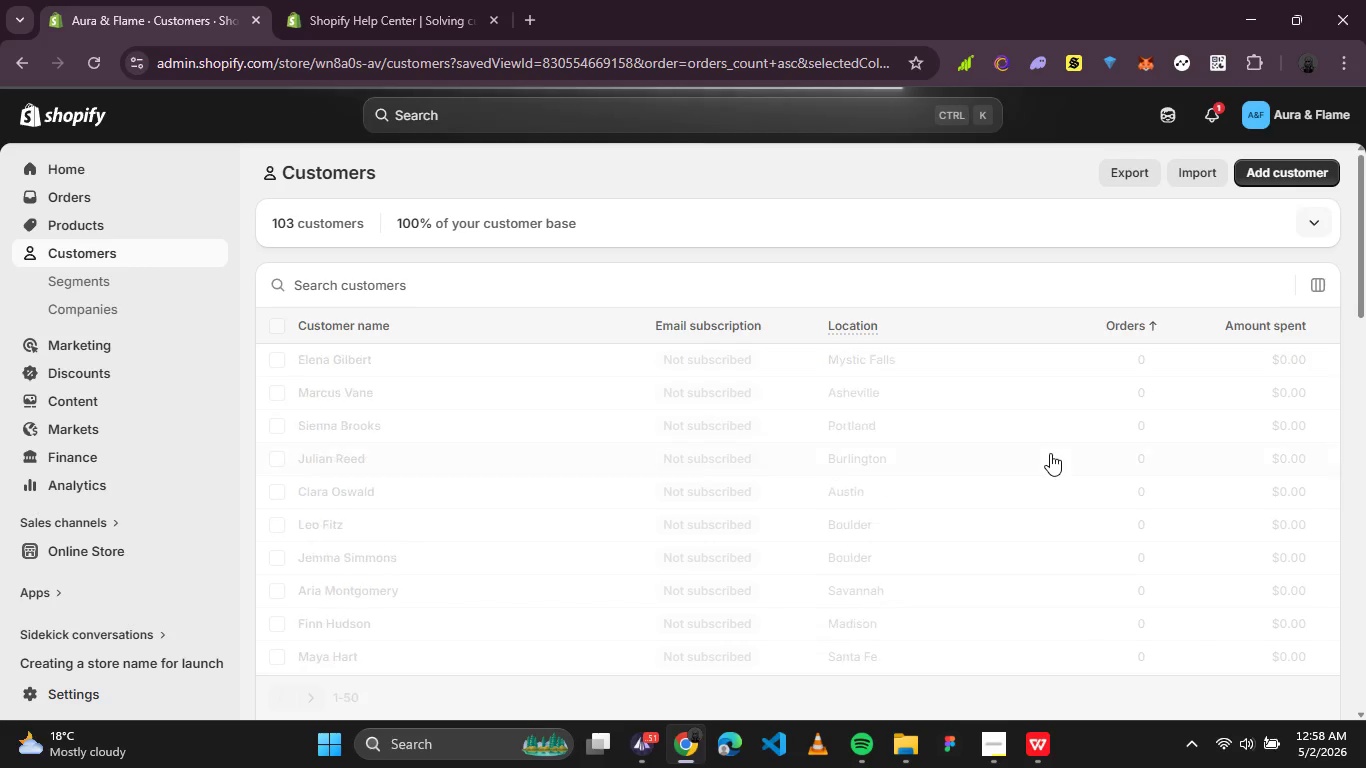 
left_click([1025, 746])
 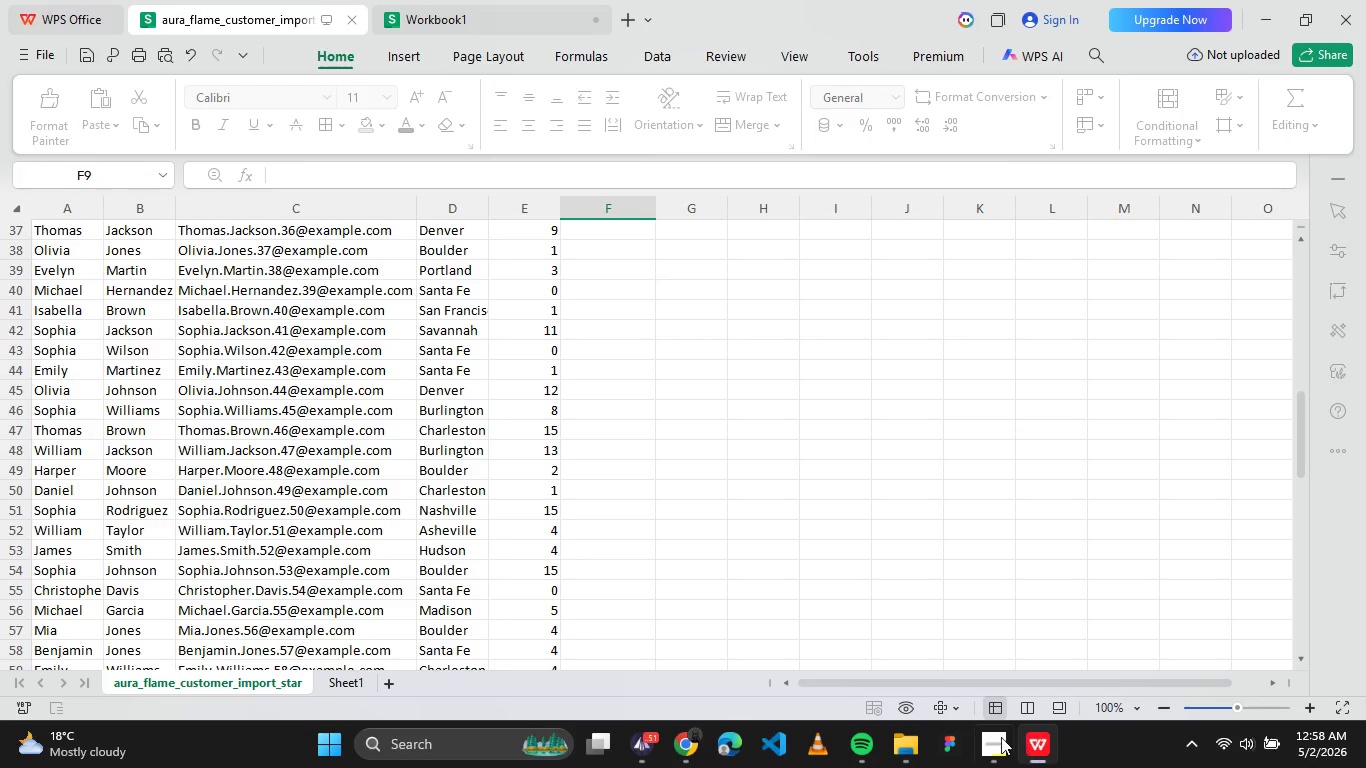 
scroll: coordinate [707, 495], scroll_direction: up, amount: 22.0
 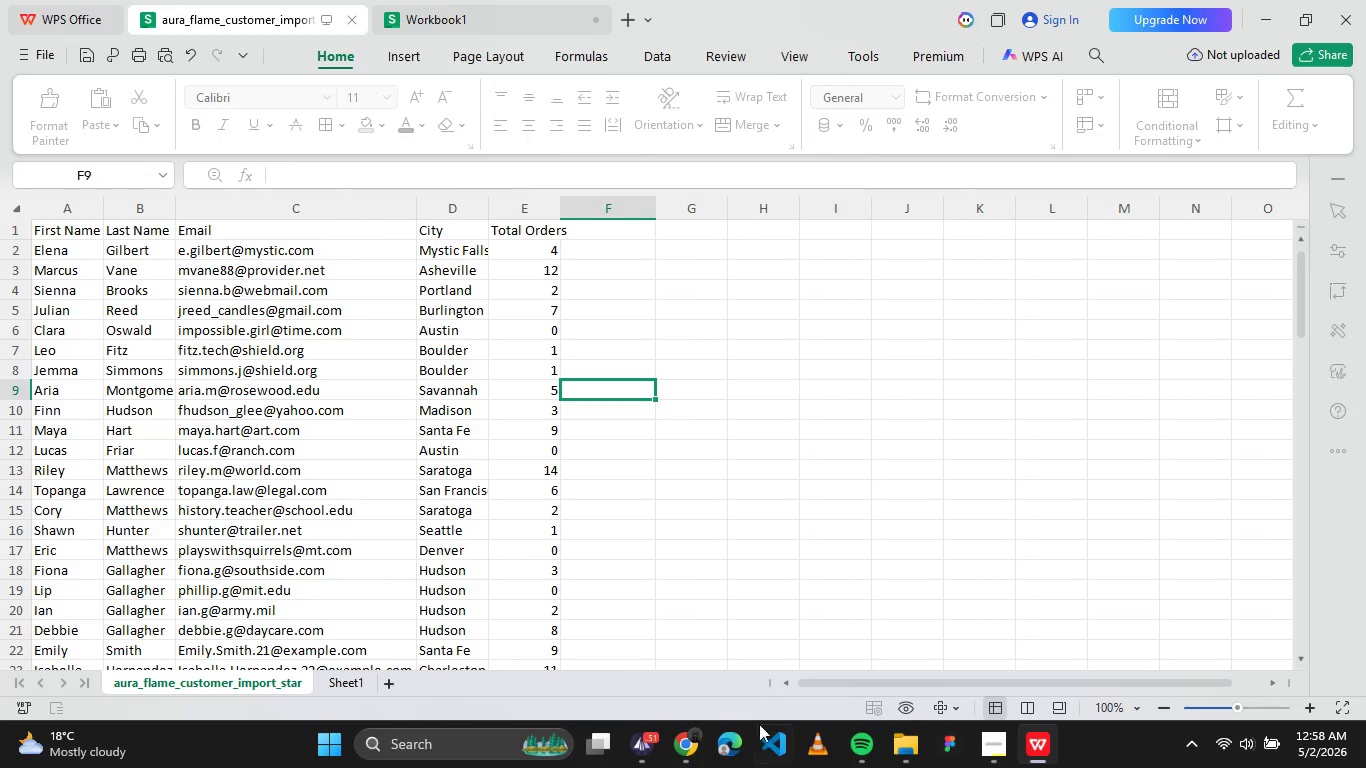 
mouse_move([712, 743])
 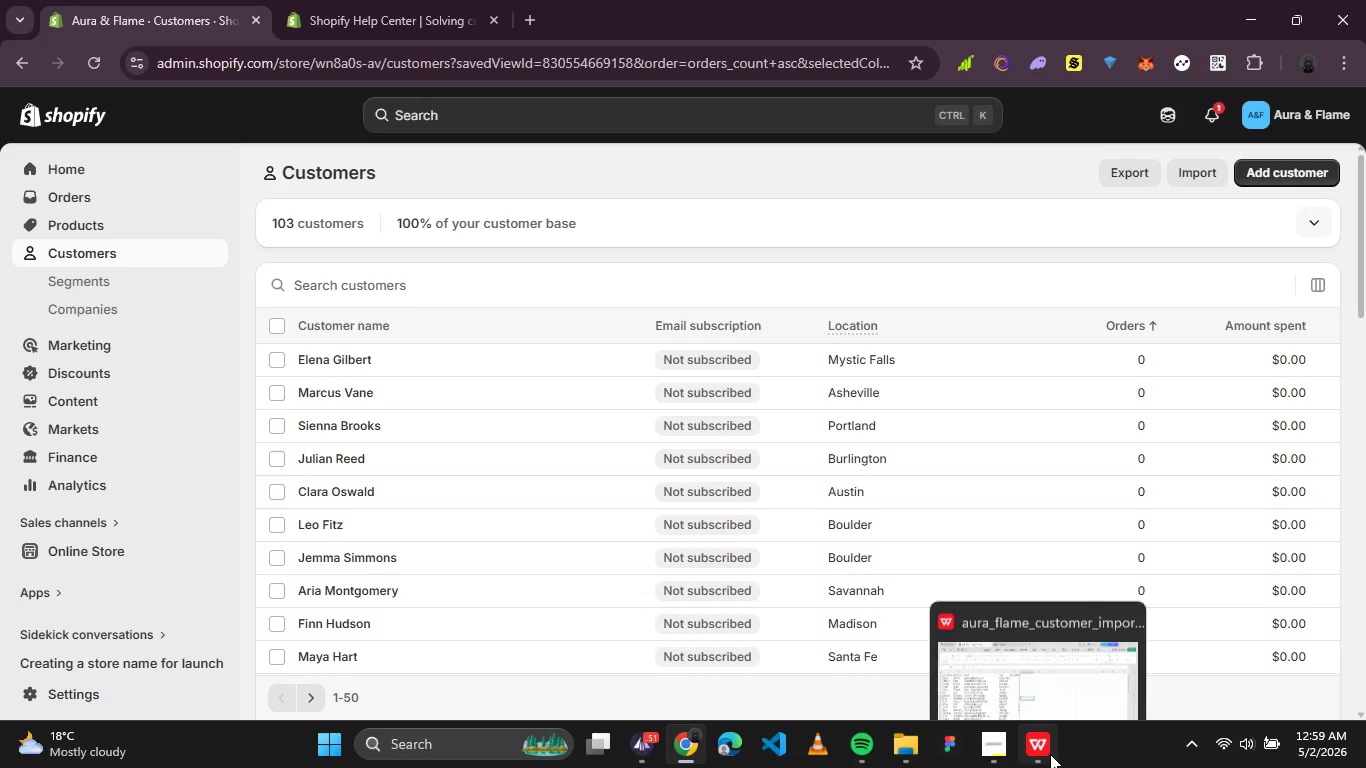 
left_click([1050, 754])
 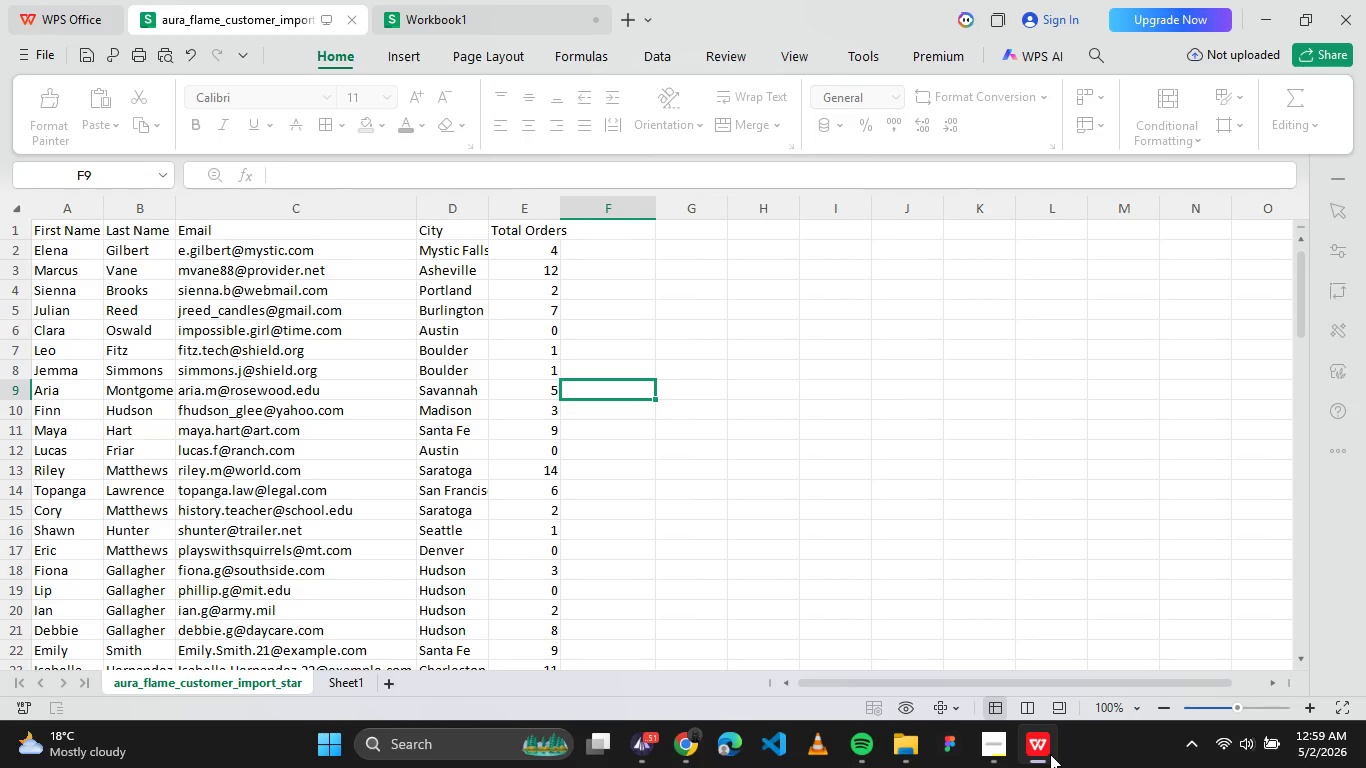 
mouse_move([497, 9])
 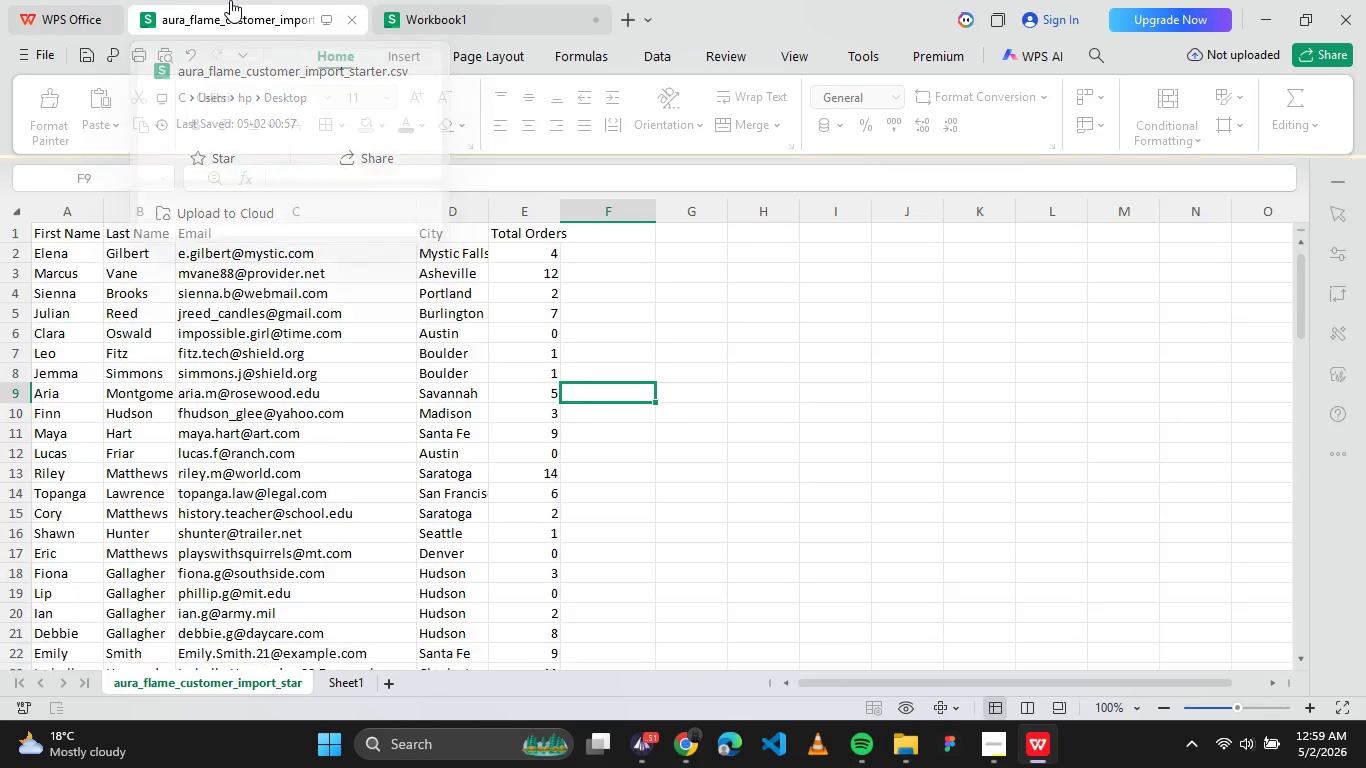 
wait(7.65)
 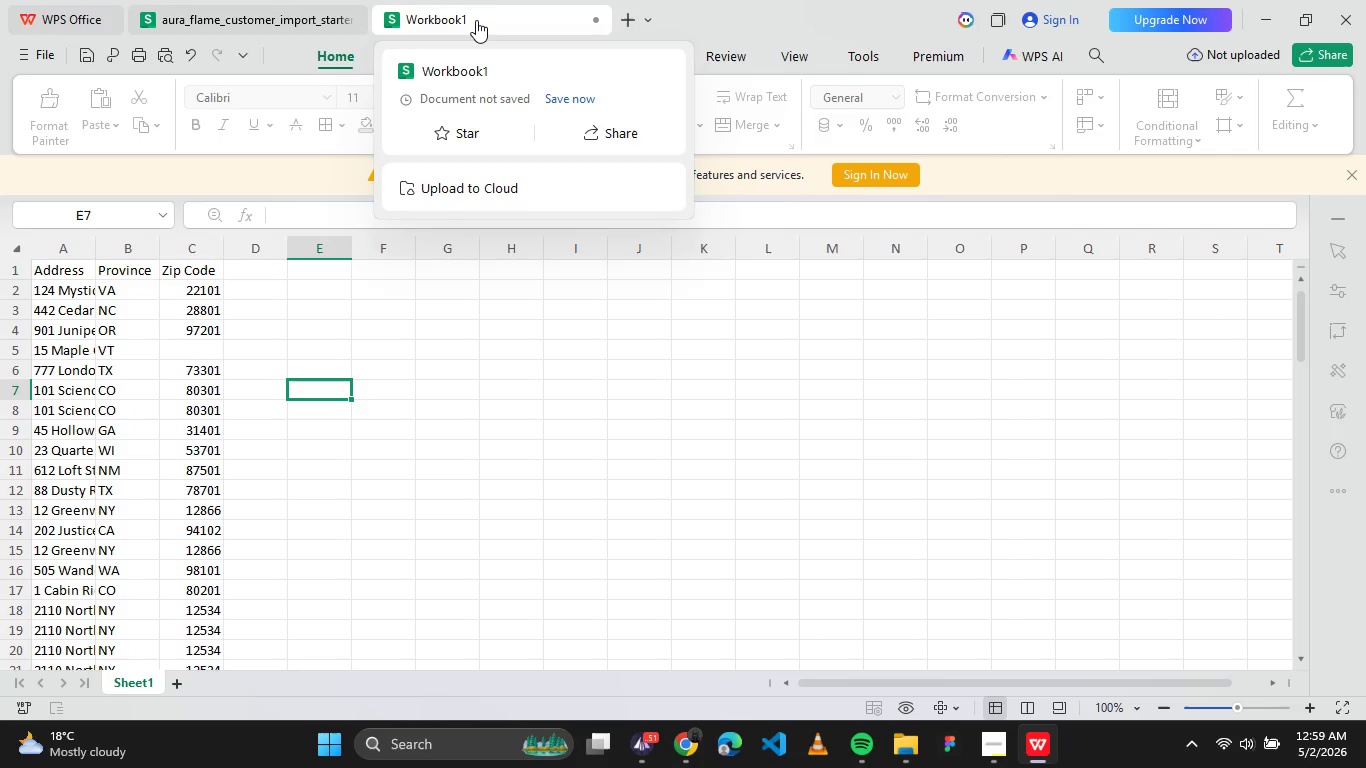 
left_click([521, 231])
 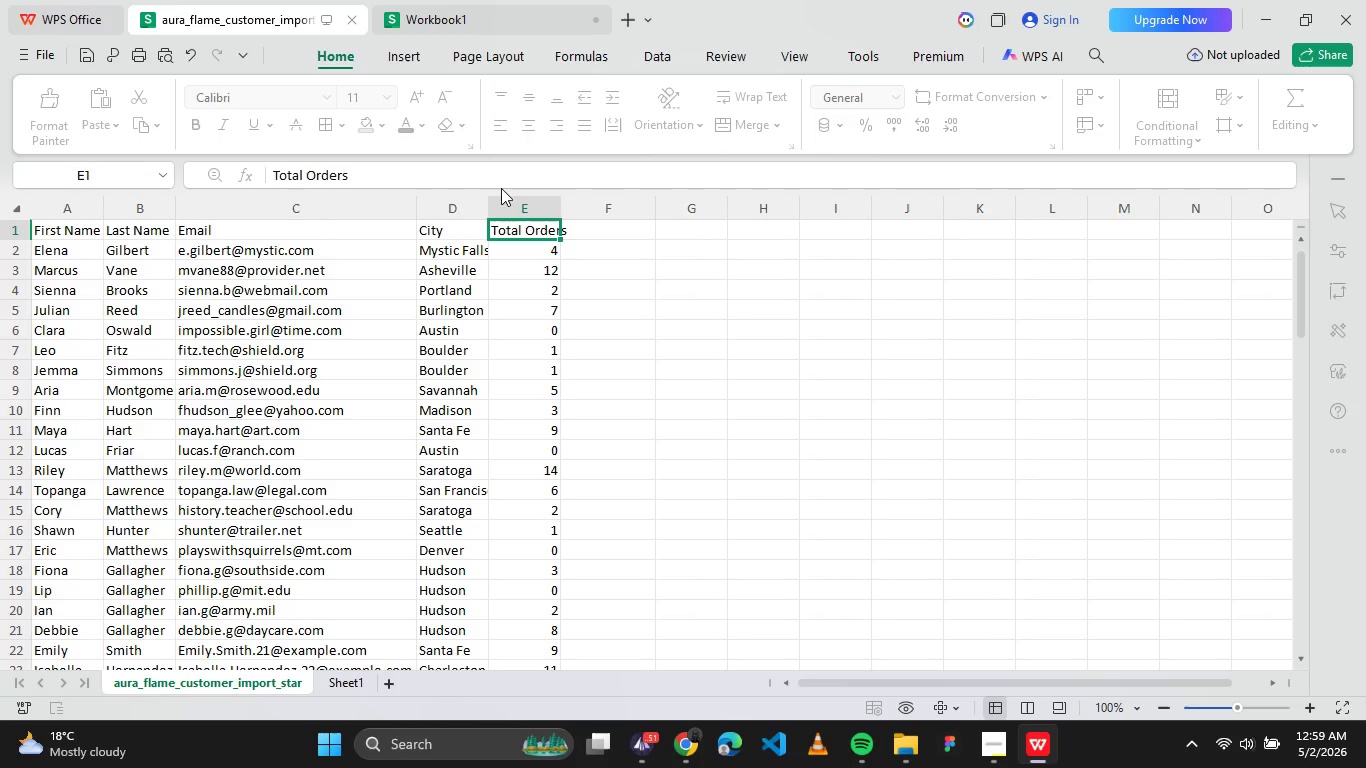 
left_click_drag(start_coordinate=[470, 176], to_coordinate=[227, 182])
 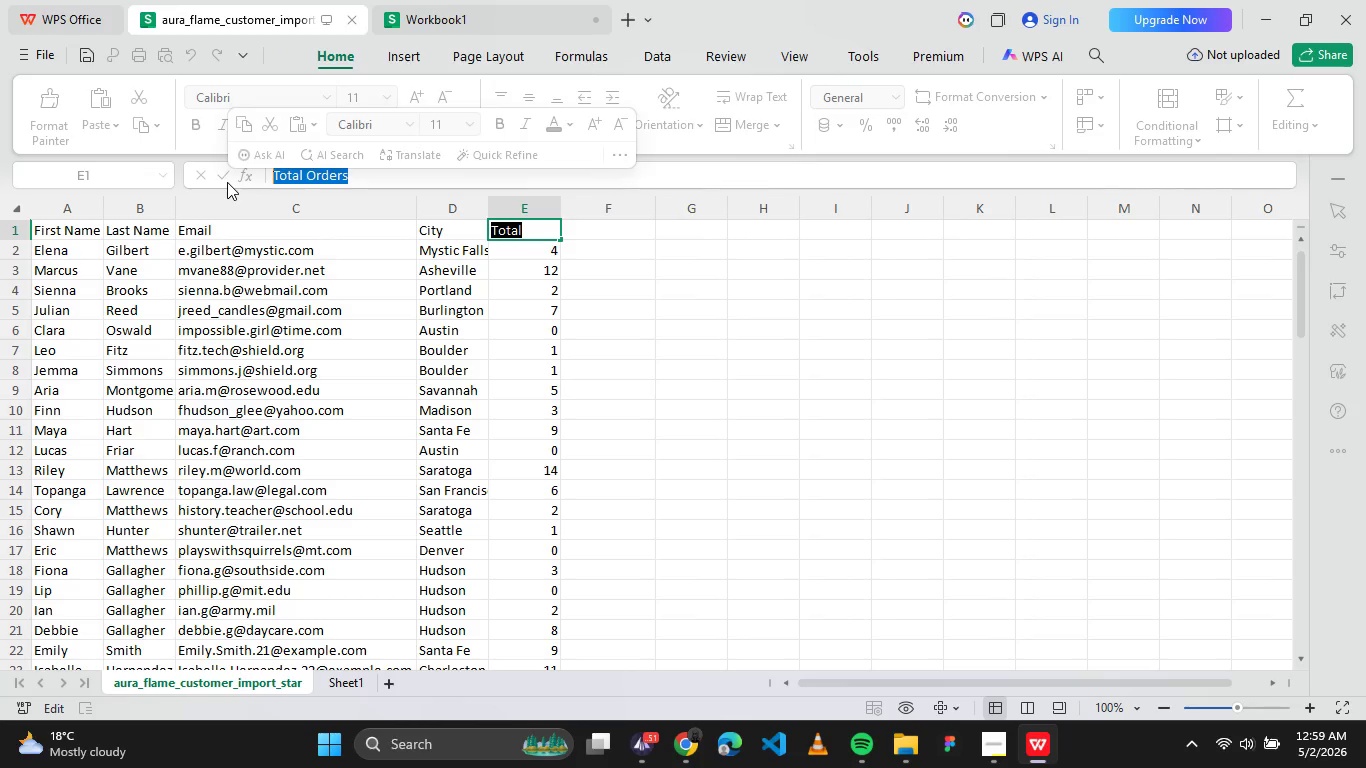 
type(Orders)
 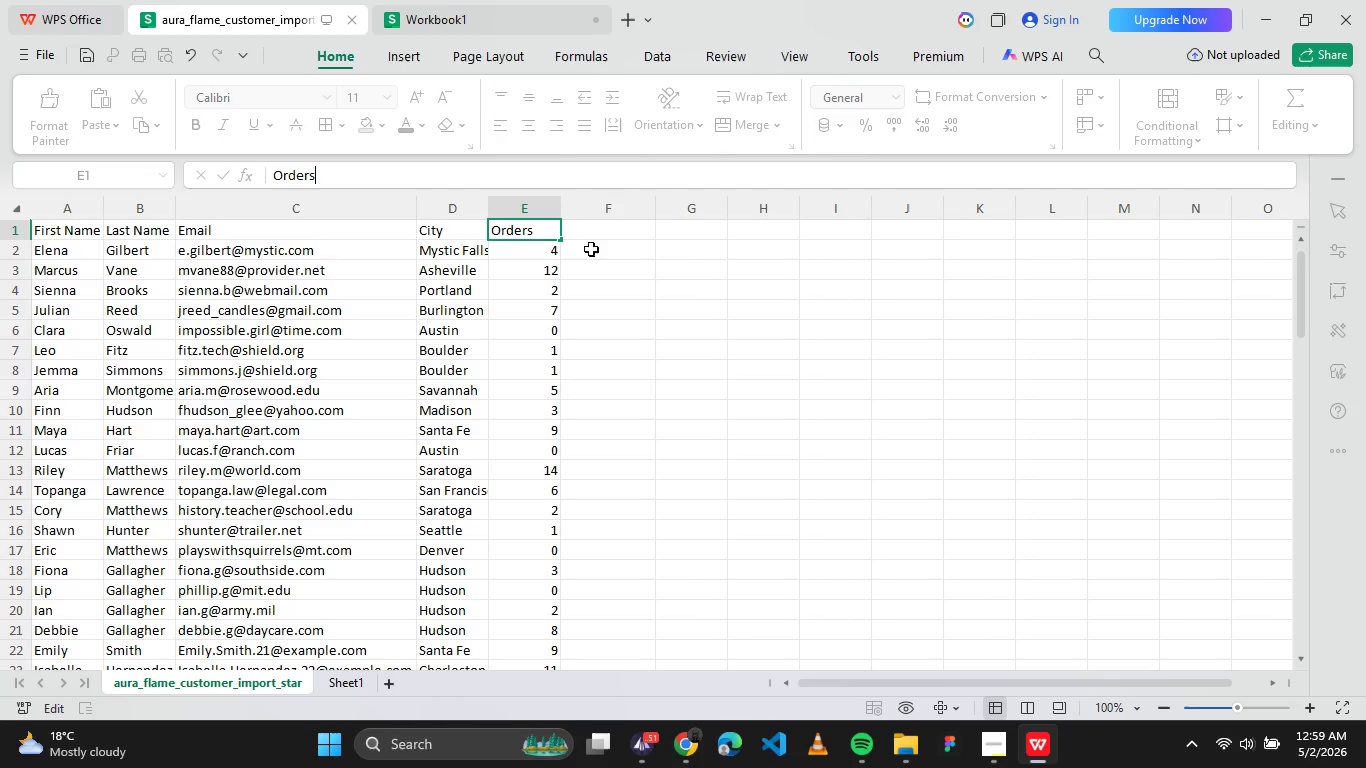 
left_click([739, 265])
 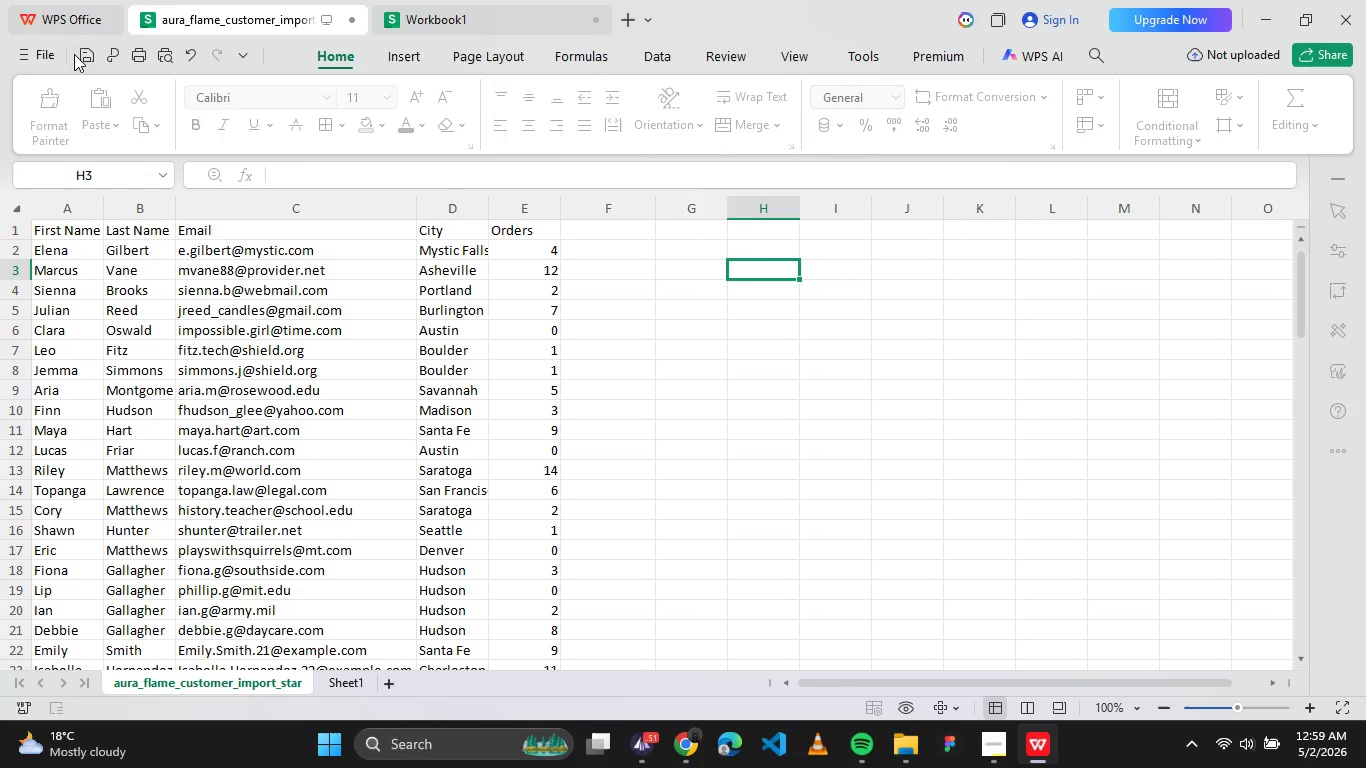 
left_click([75, 54])
 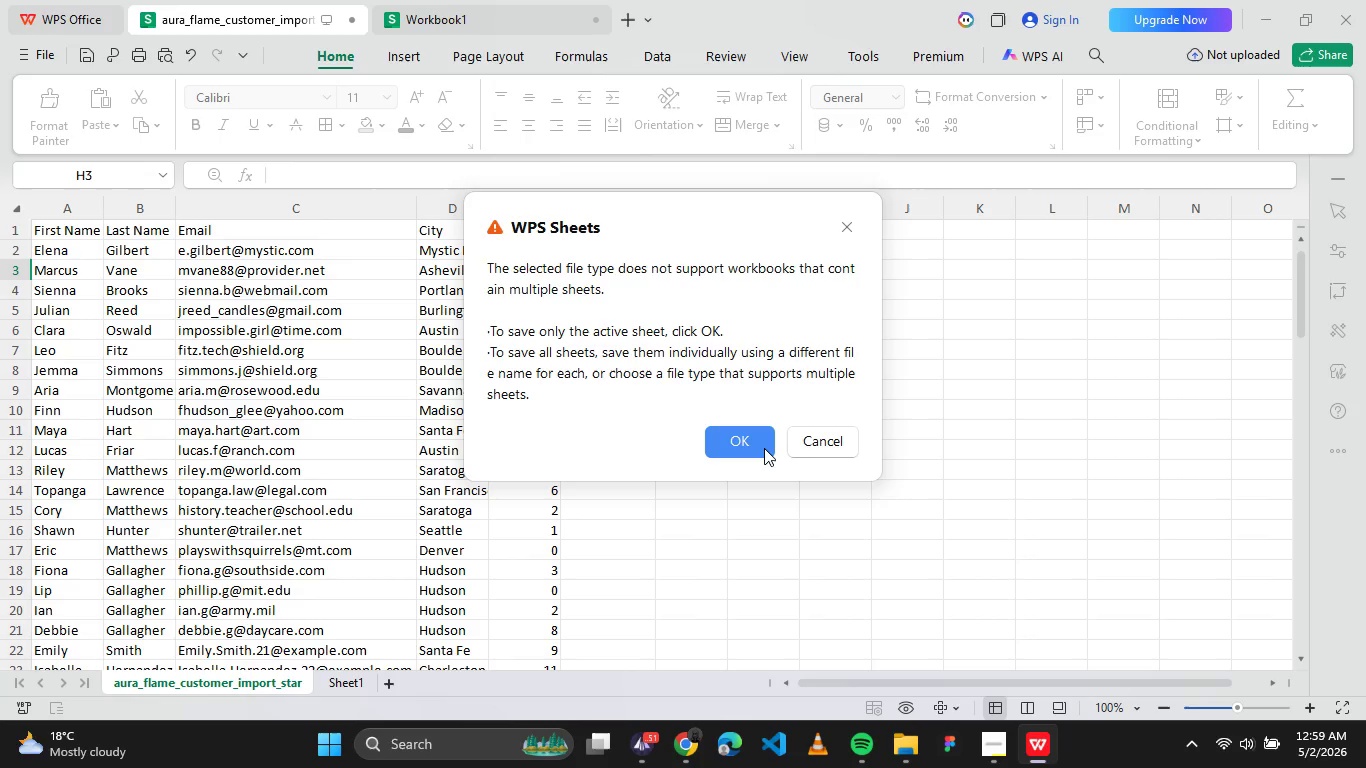 
left_click([763, 447])
 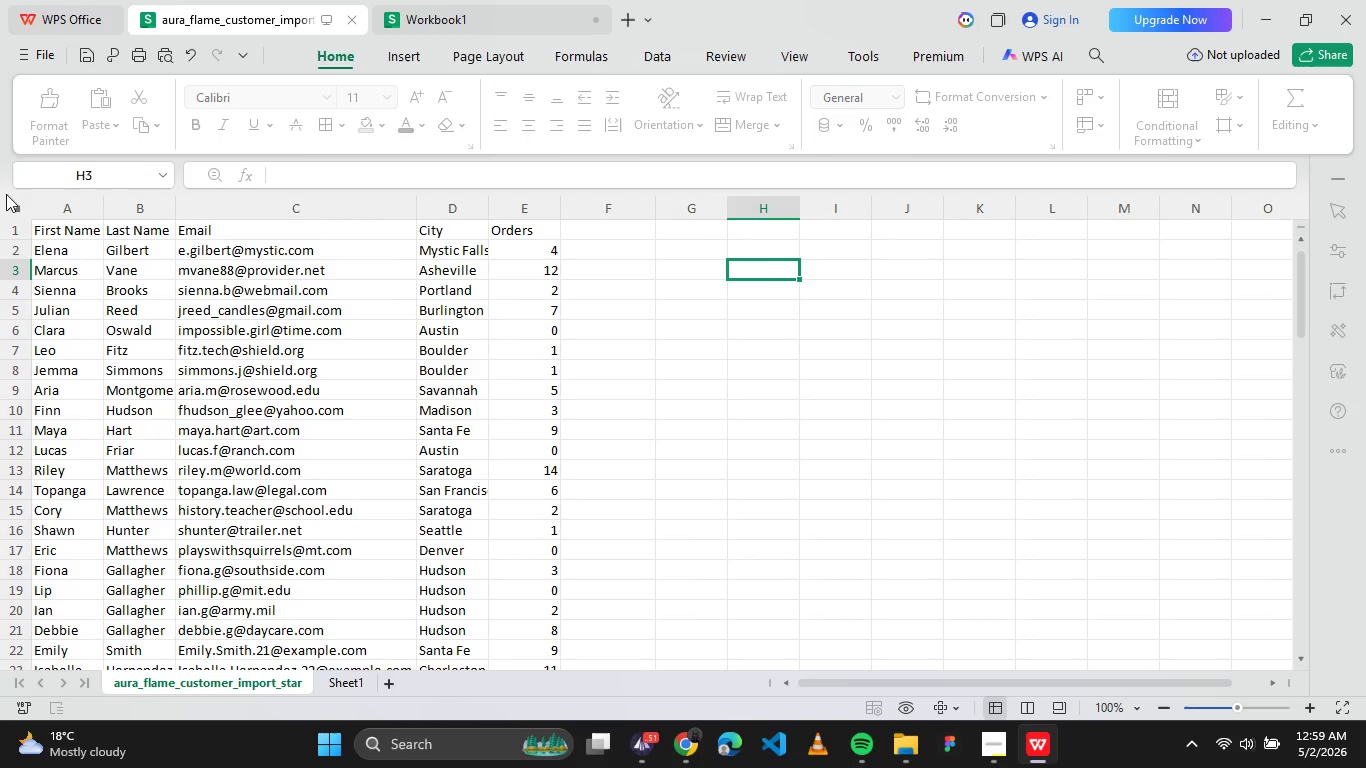 
left_click([15, 49])
 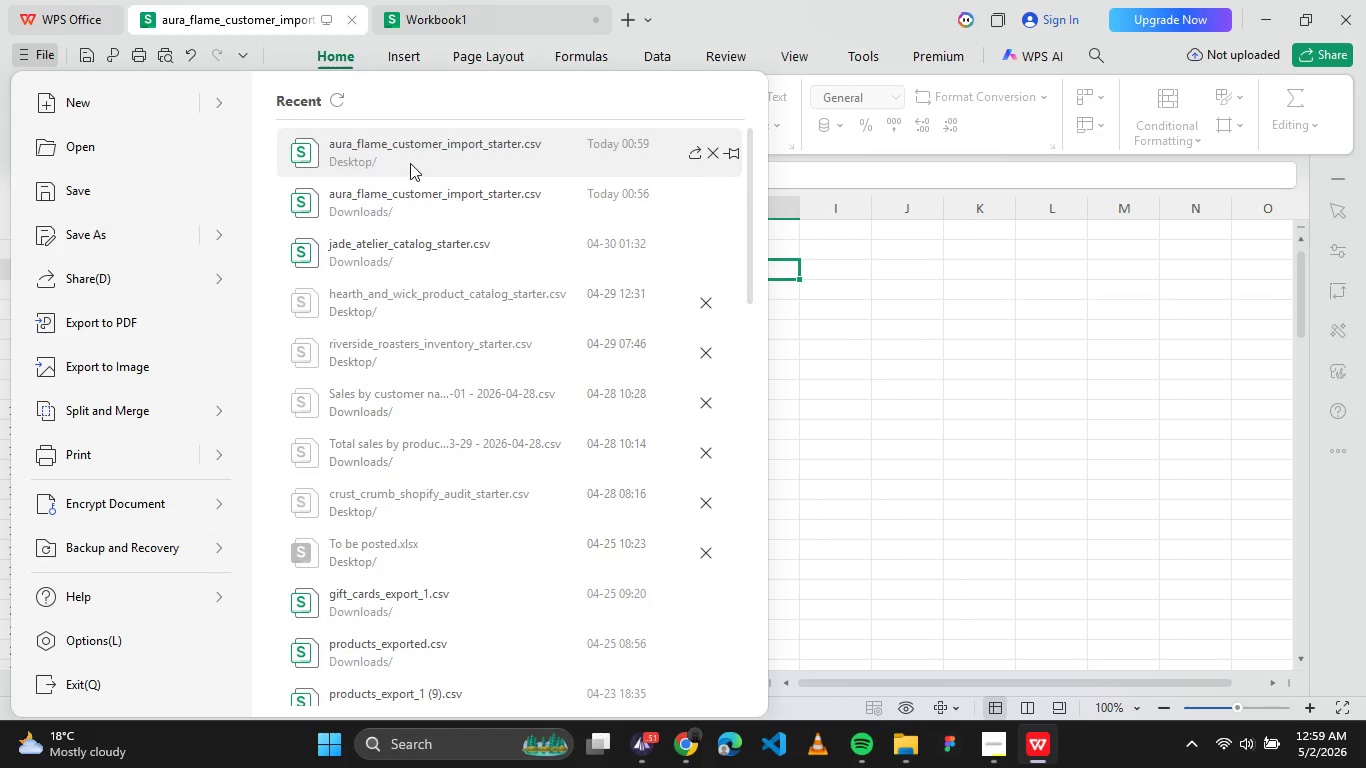 
mouse_move([608, 160])
 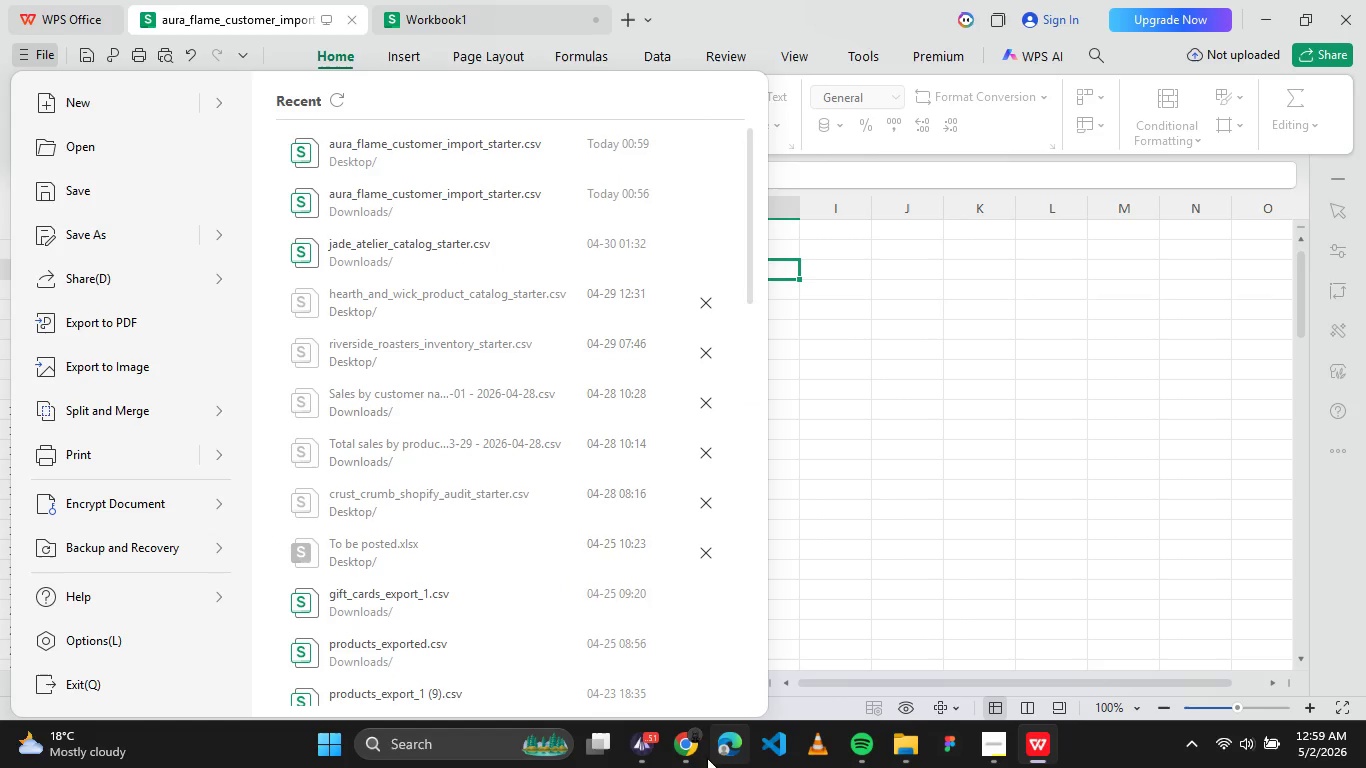 
left_click([701, 758])
 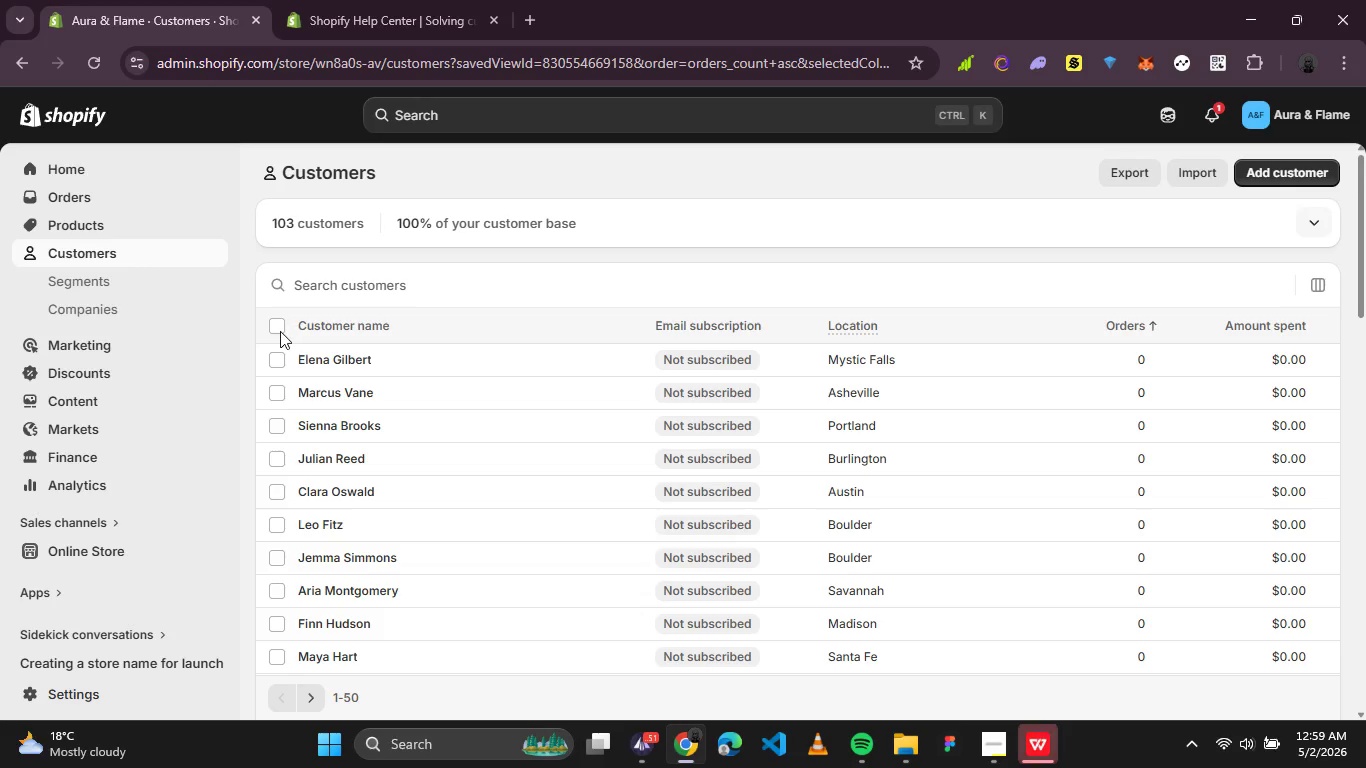 
left_click([280, 331])
 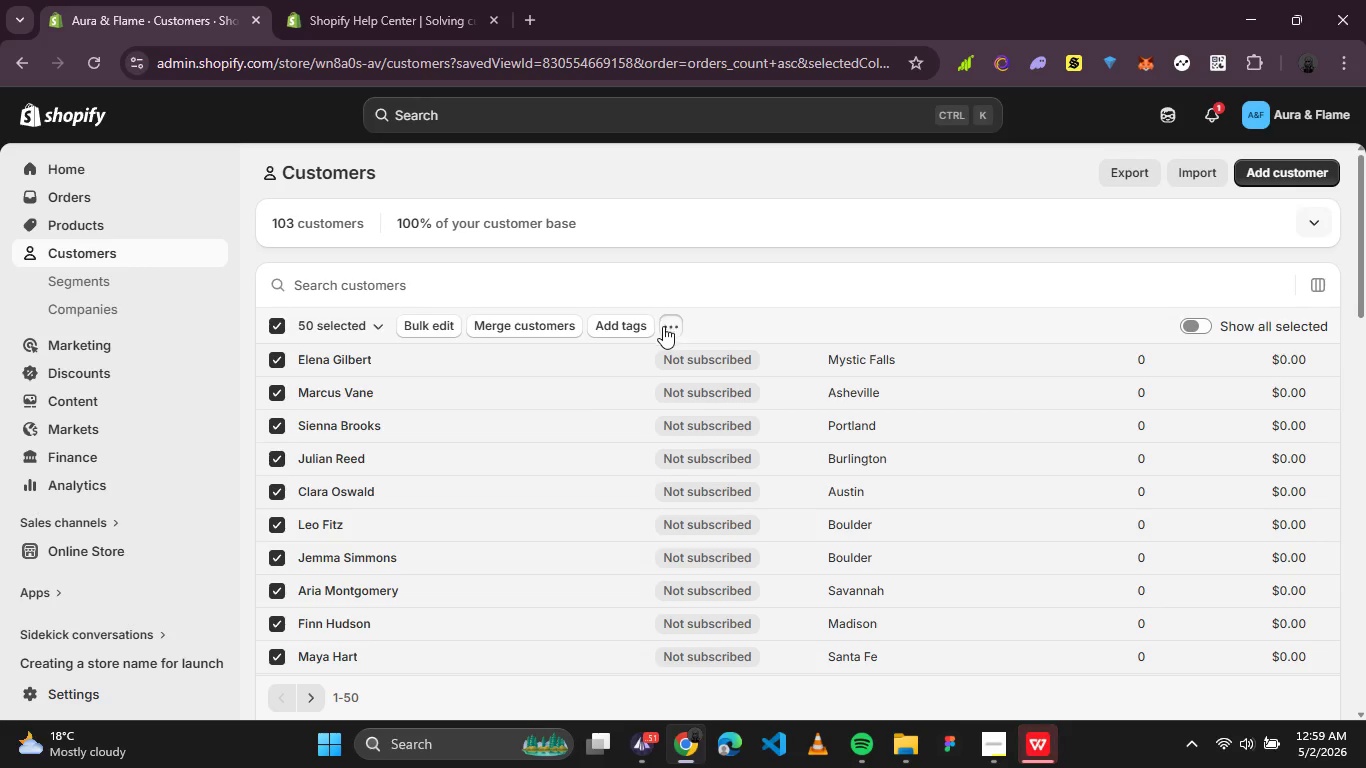 
left_click([649, 426])
 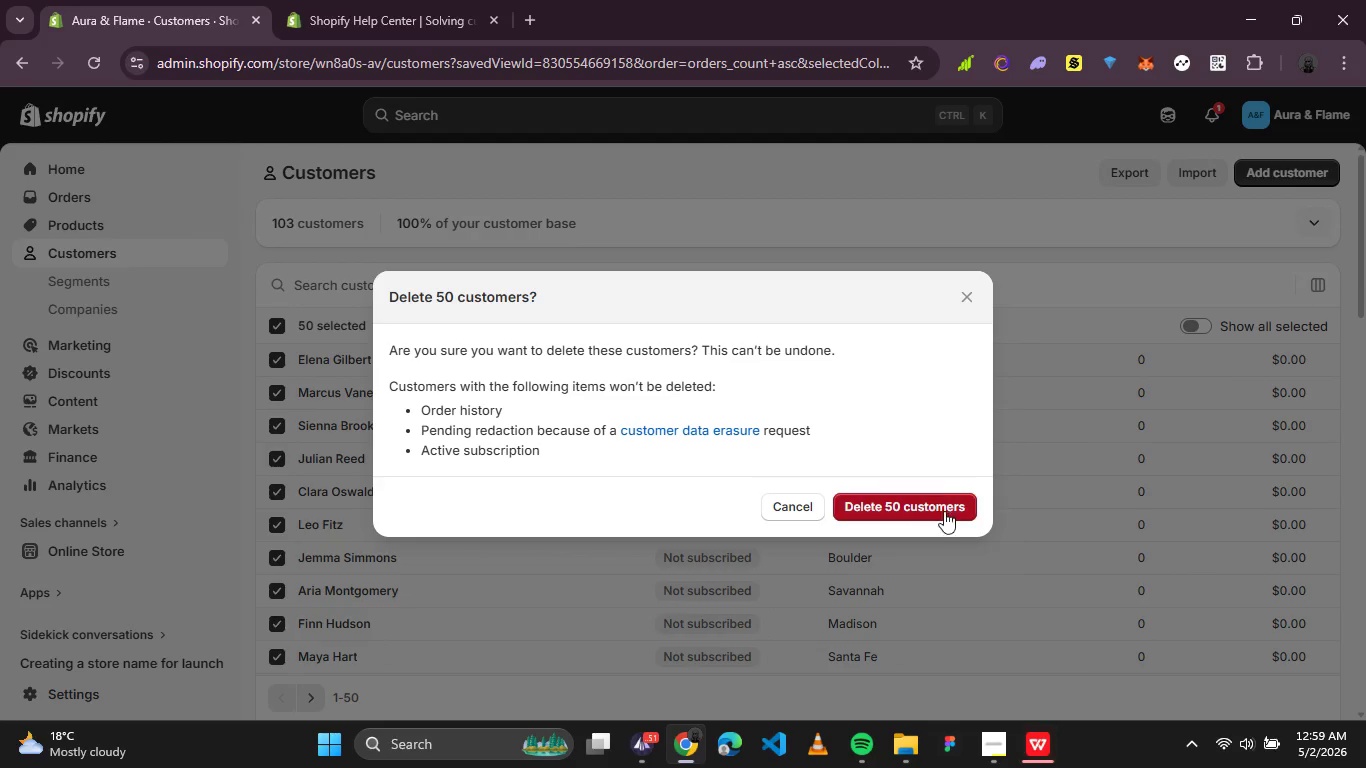 
left_click([940, 514])
 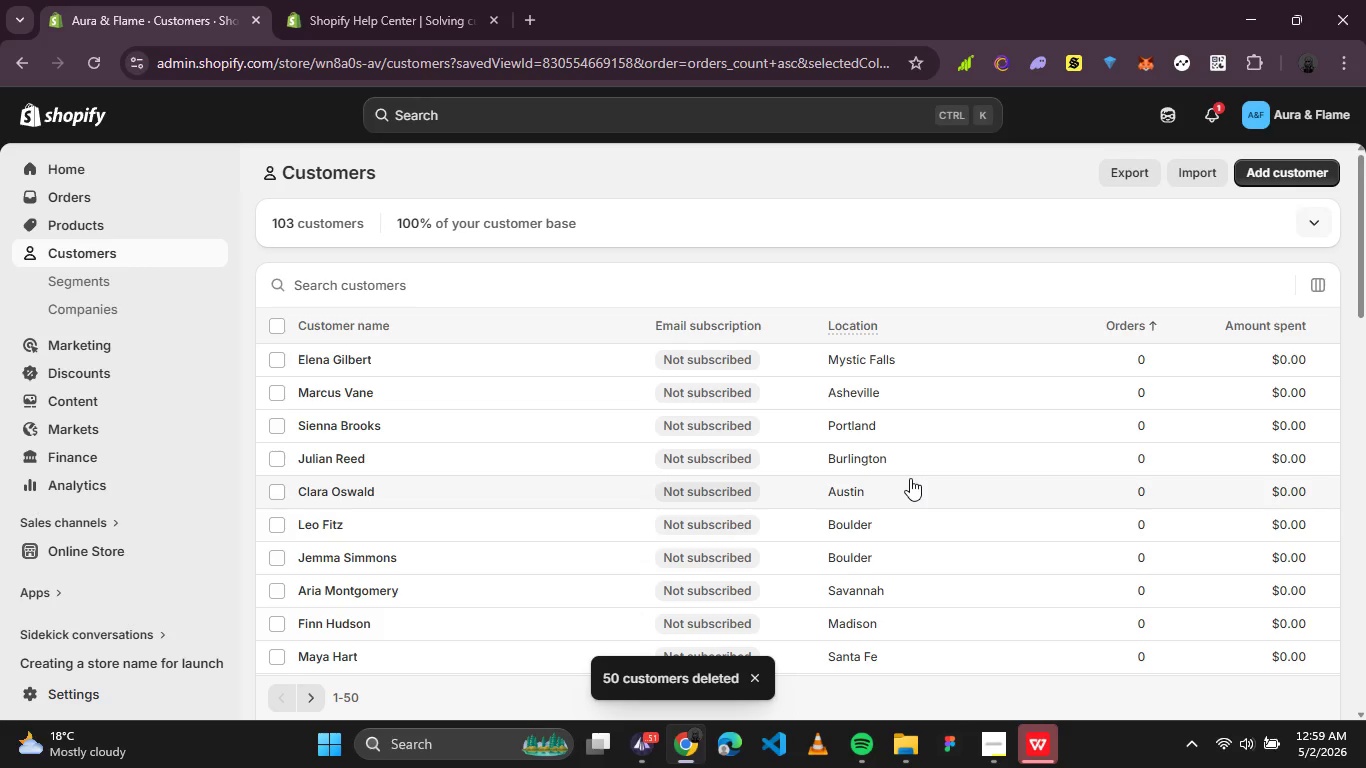 
wait(11.62)
 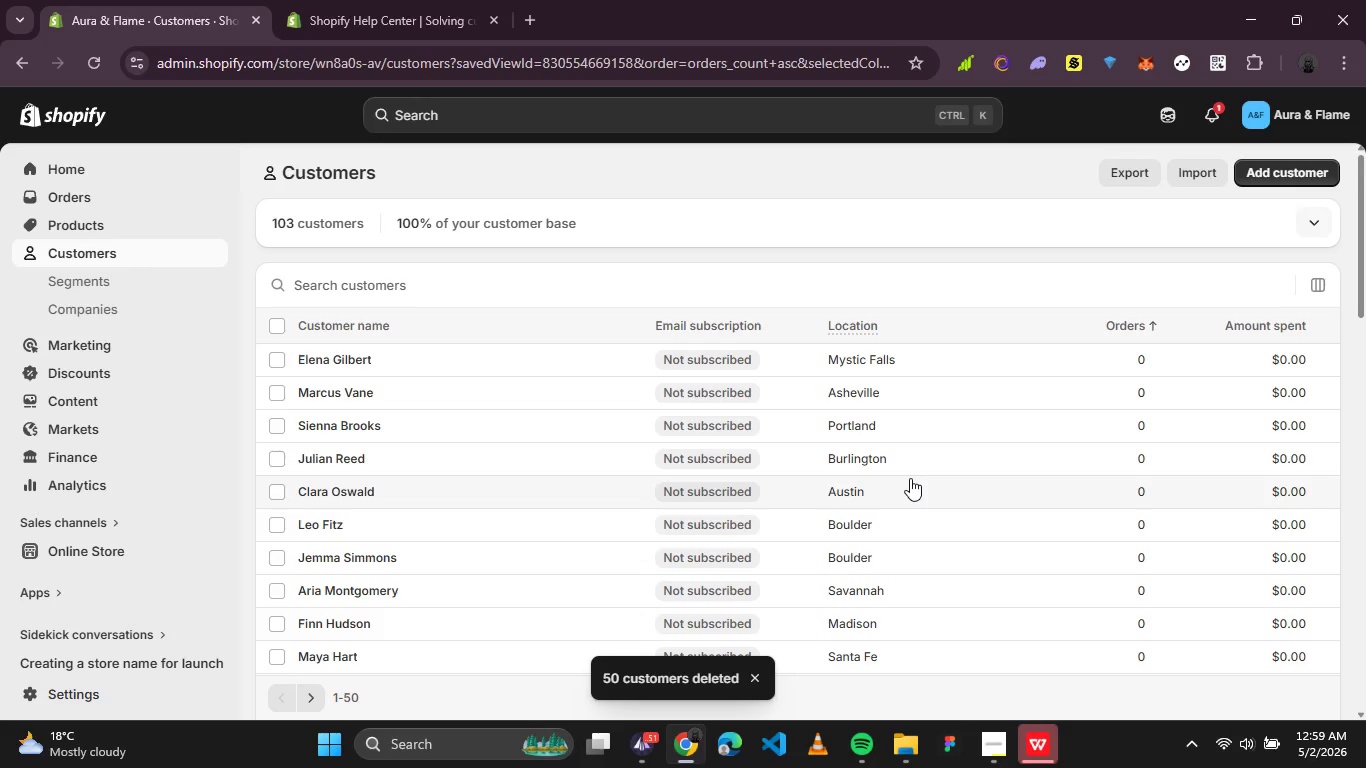 
left_click([281, 330])
 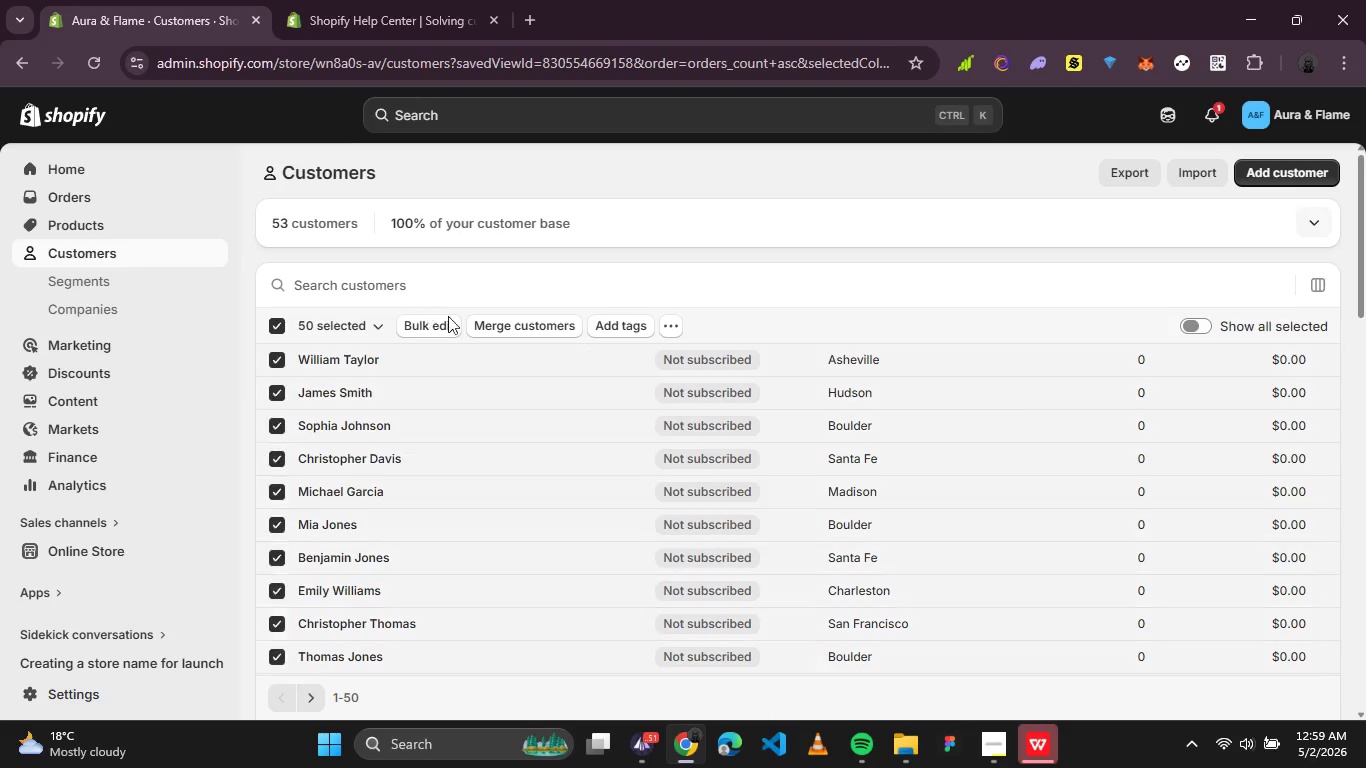 
mouse_move([659, 355])
 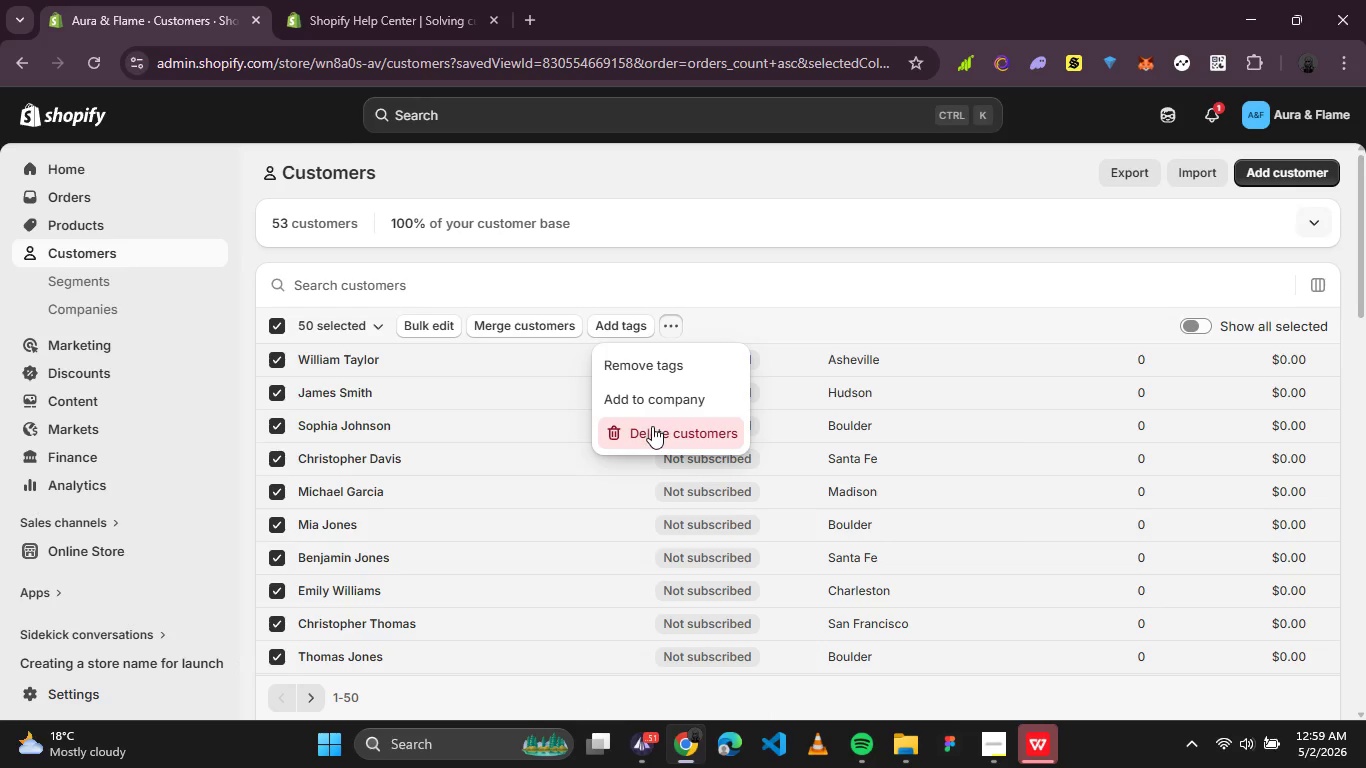 
left_click([652, 426])
 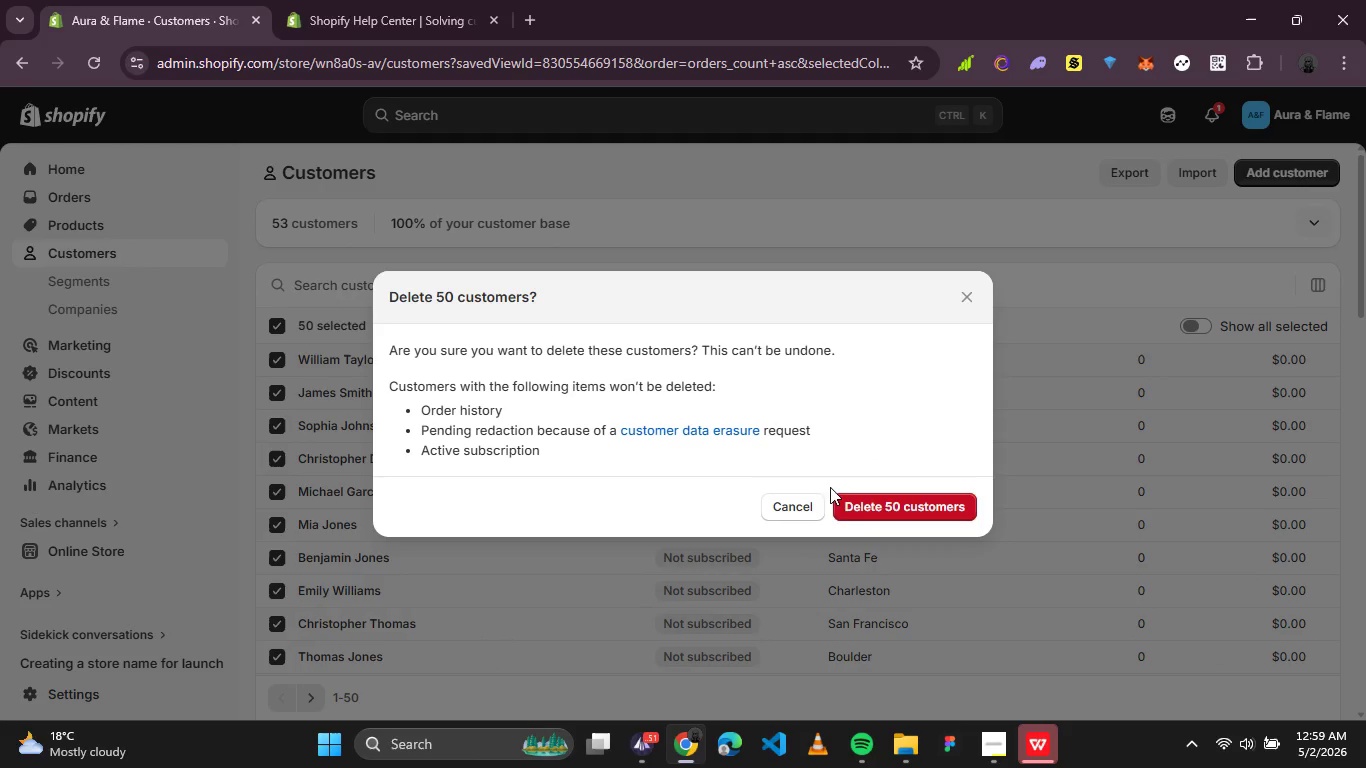 
left_click([858, 497])
 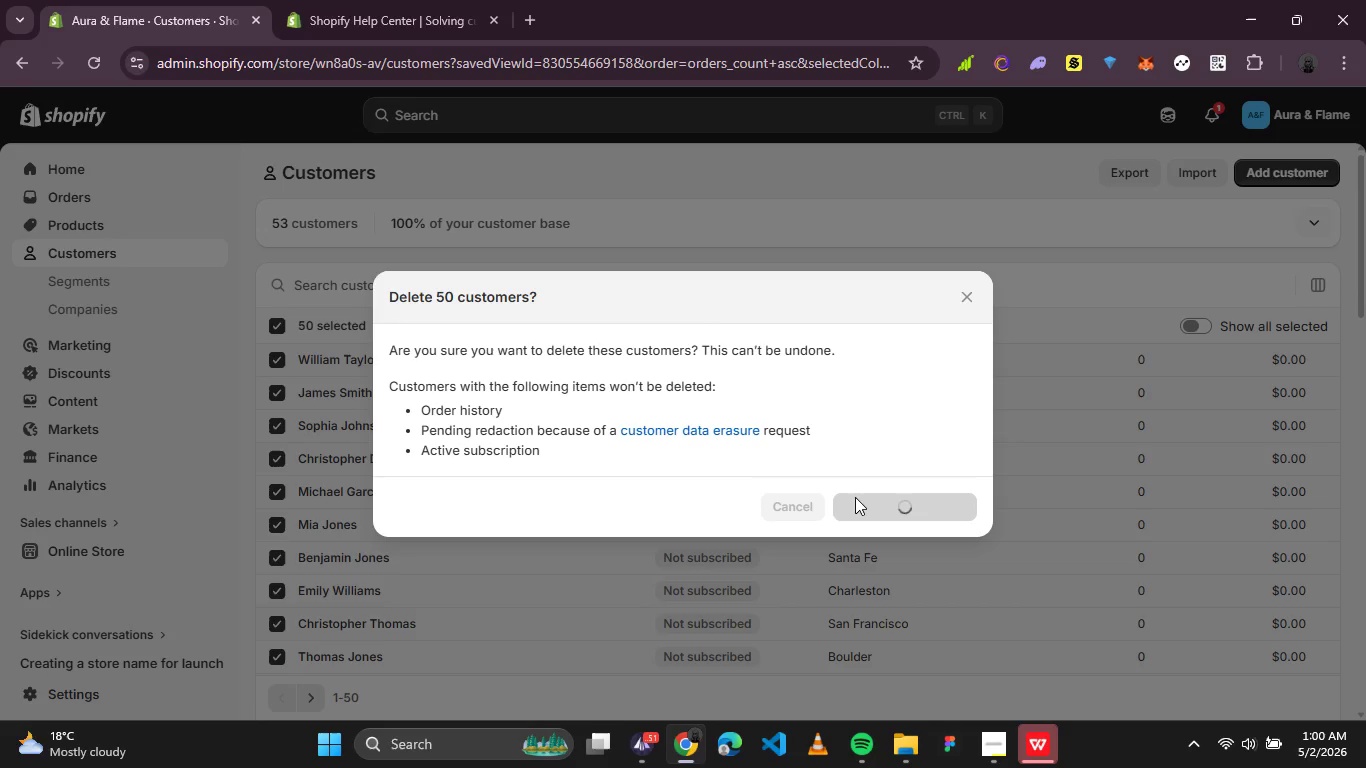 
wait(8.67)
 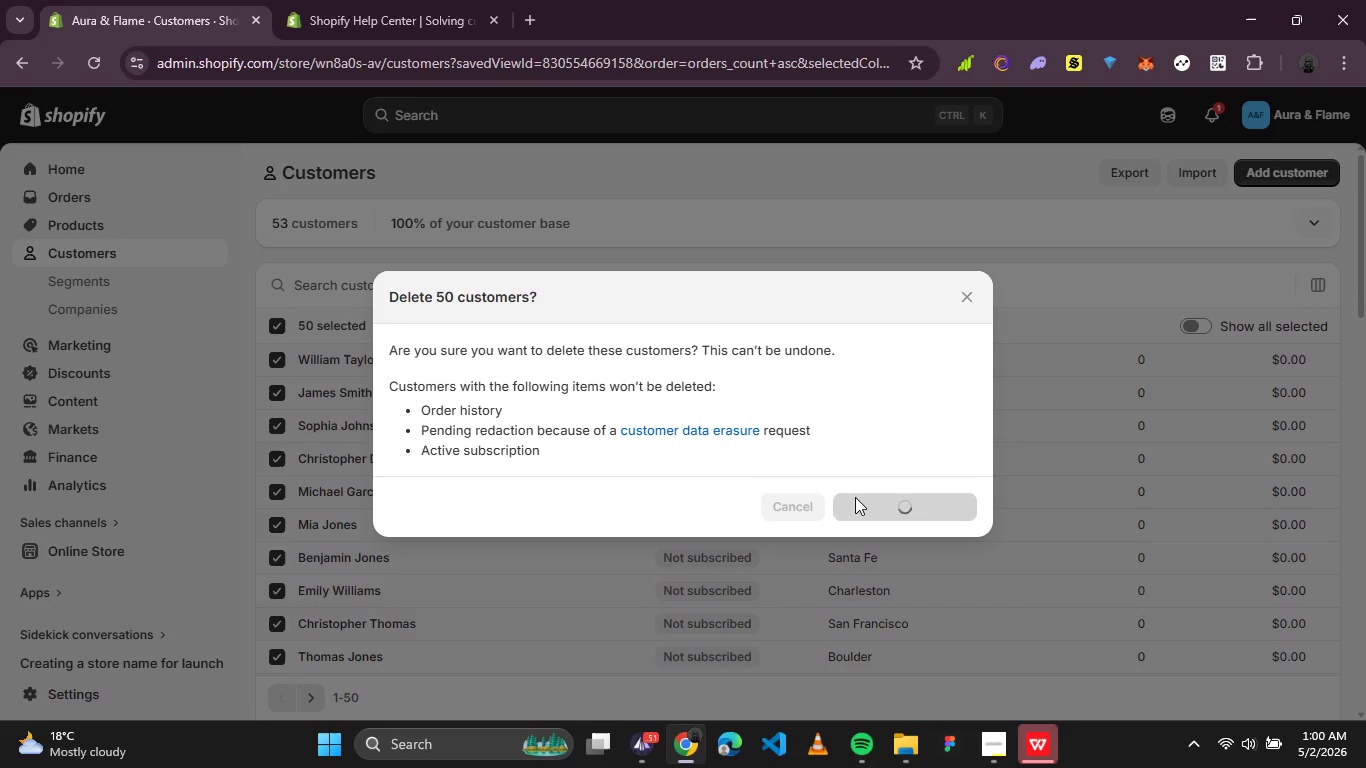 
left_click([277, 354])
 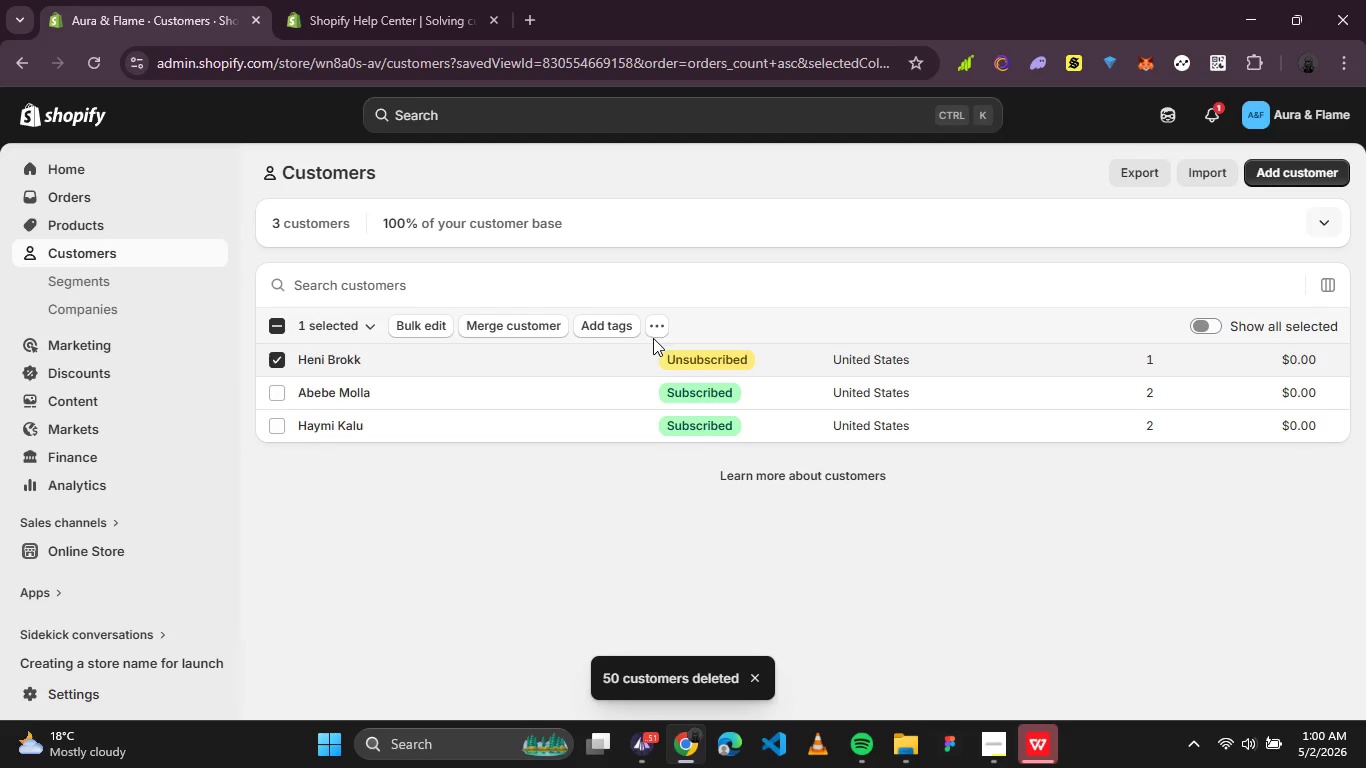 
left_click([658, 329])
 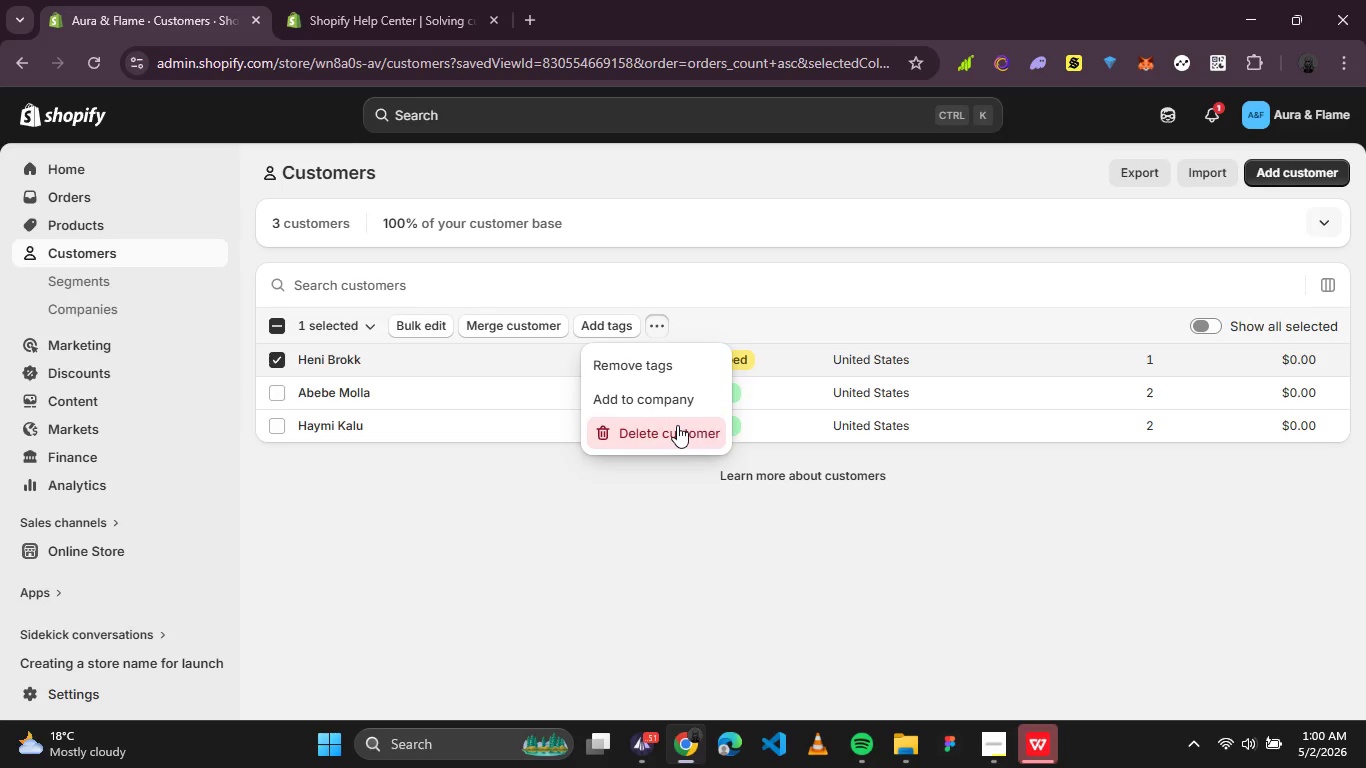 
left_click([677, 425])
 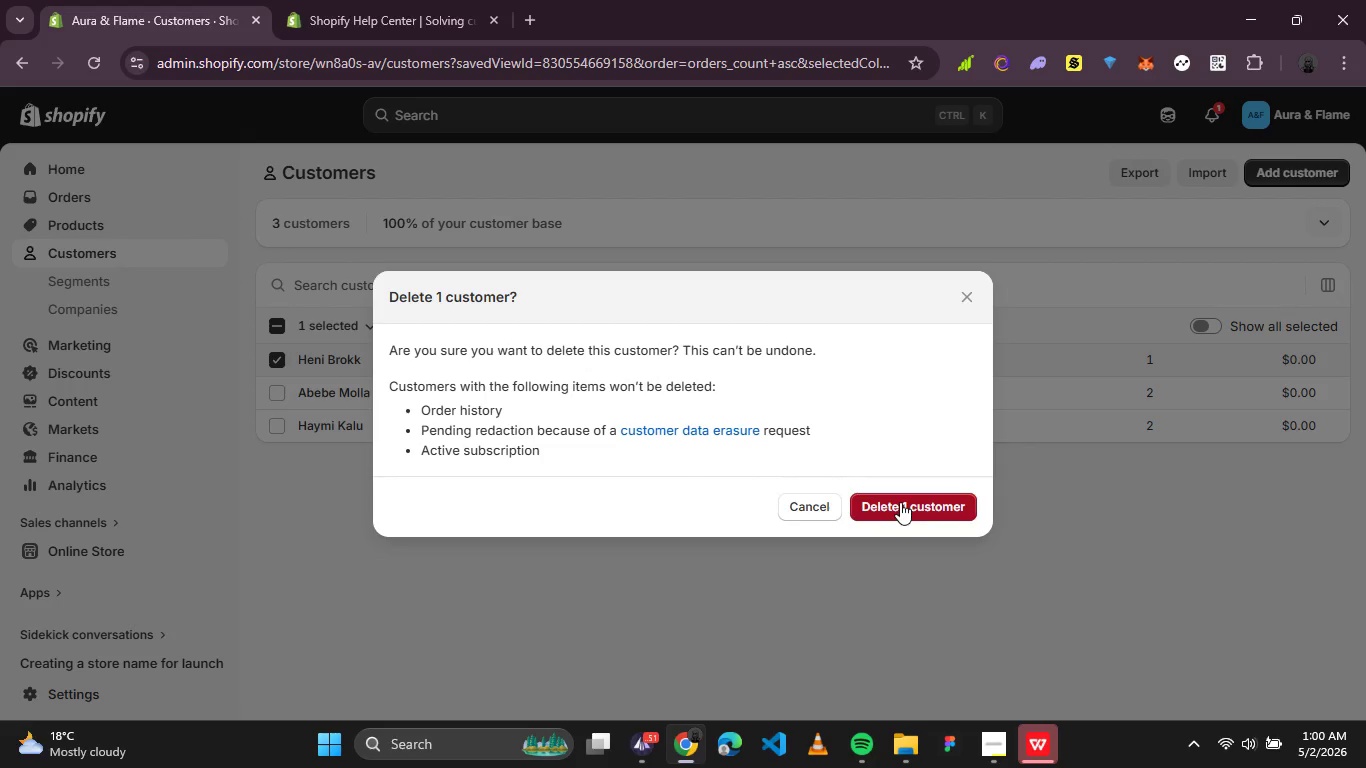 
left_click([900, 502])
 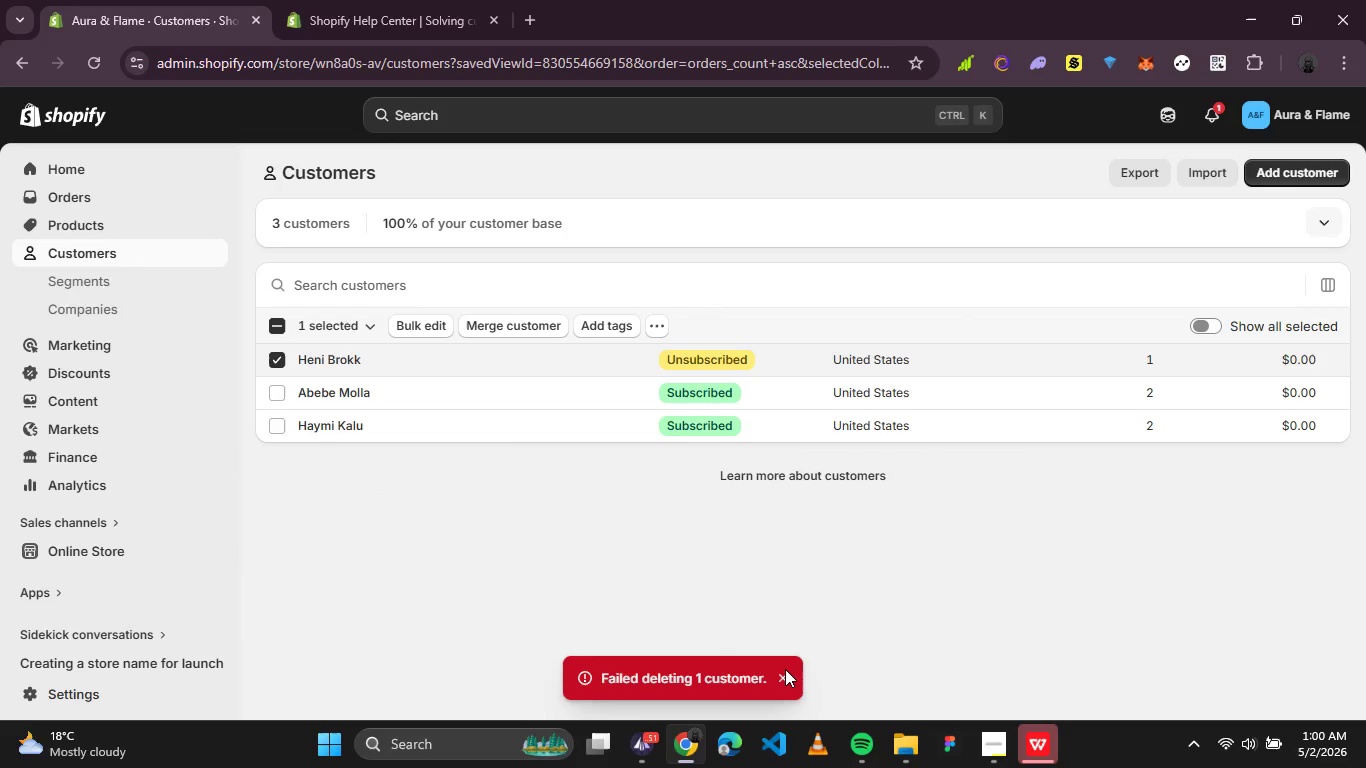 
left_click([784, 673])
 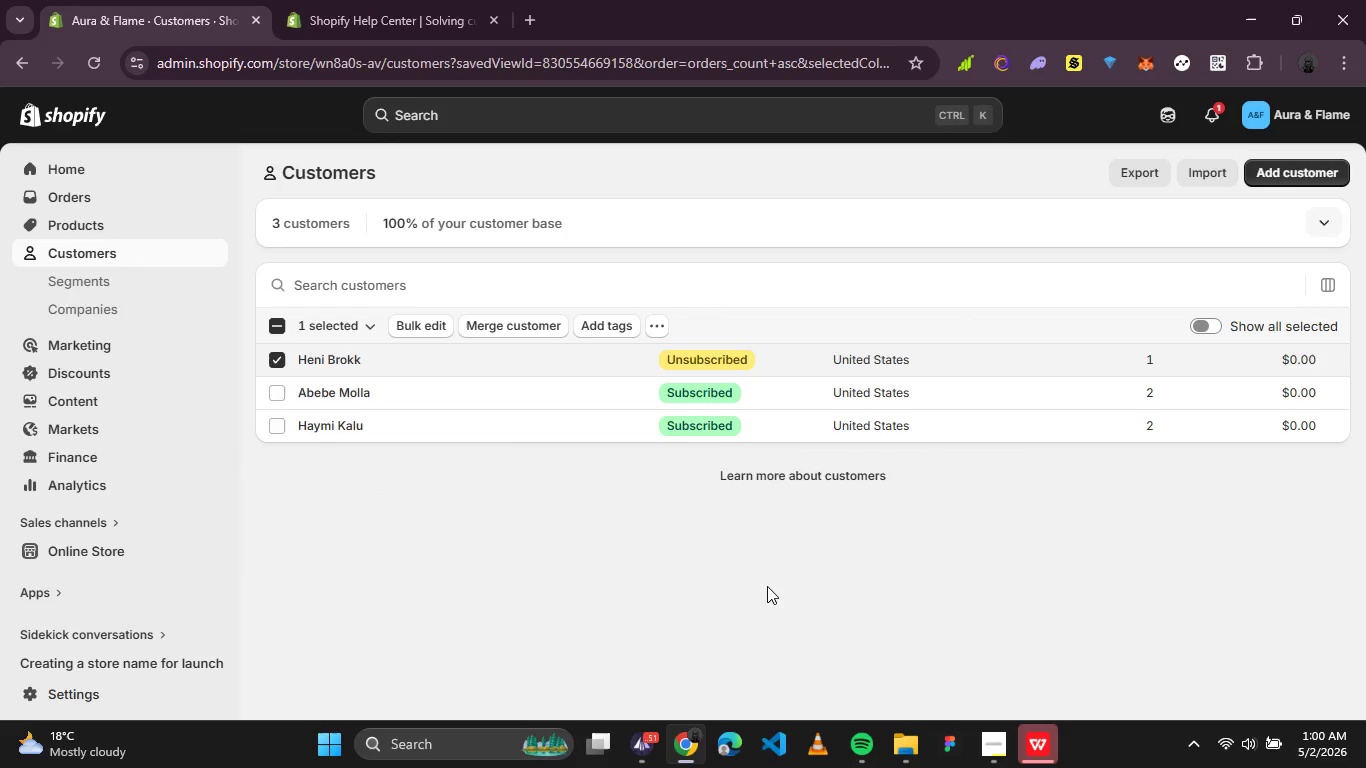 
left_click([753, 581])
 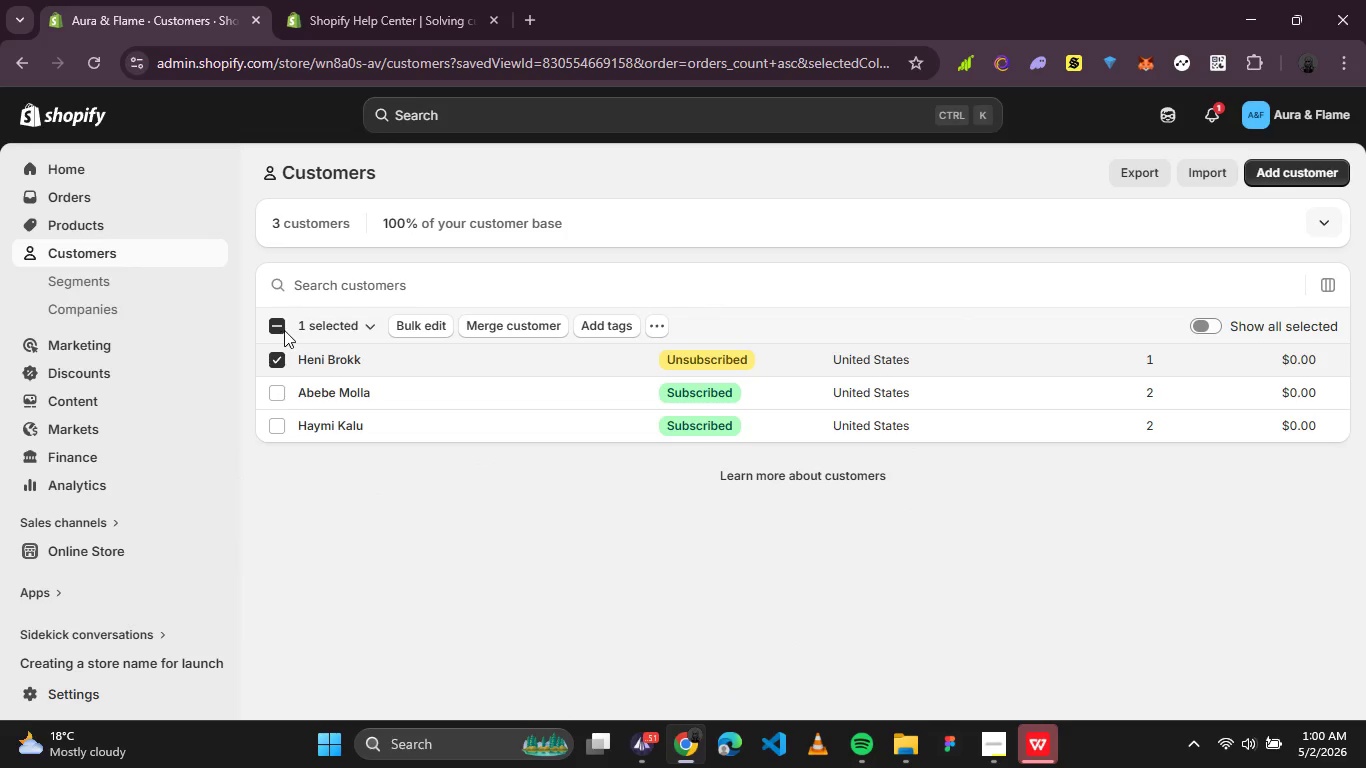 
left_click([277, 326])
 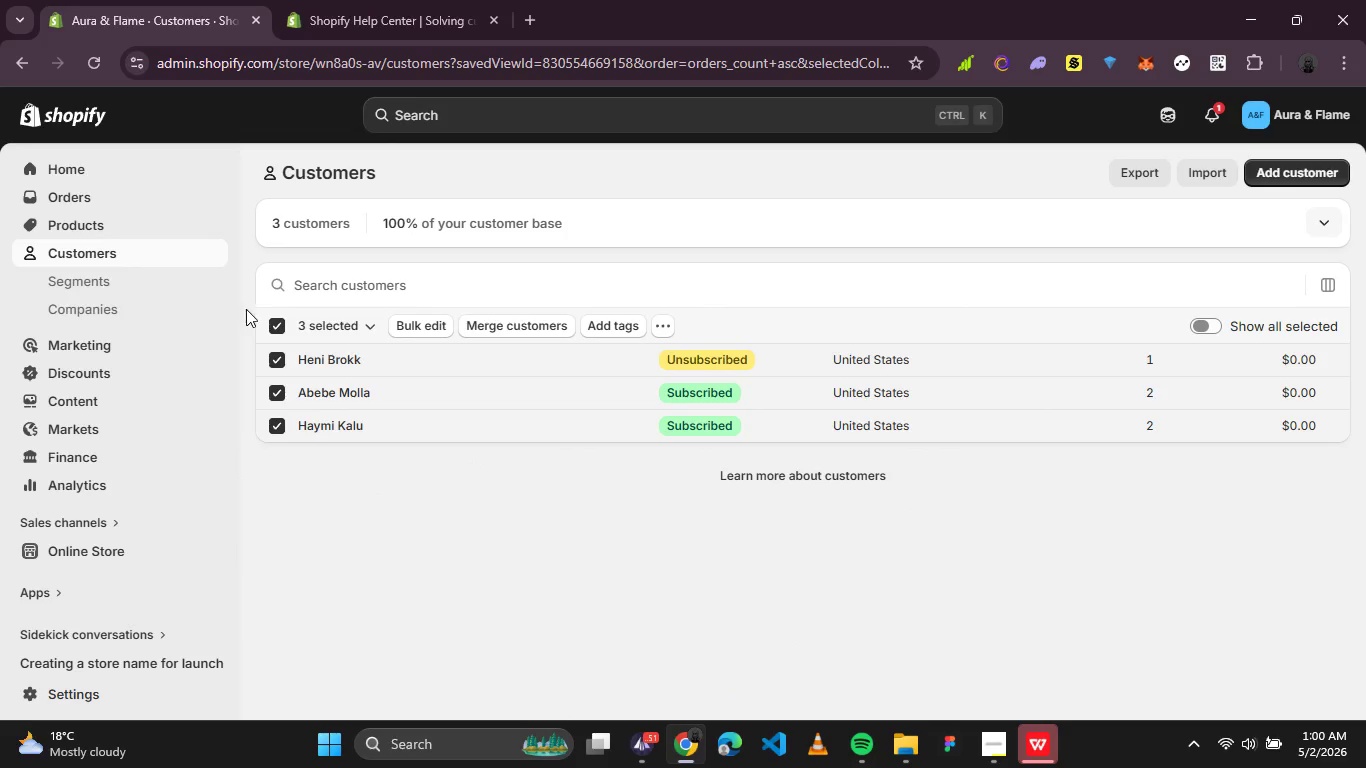 
left_click([278, 321])
 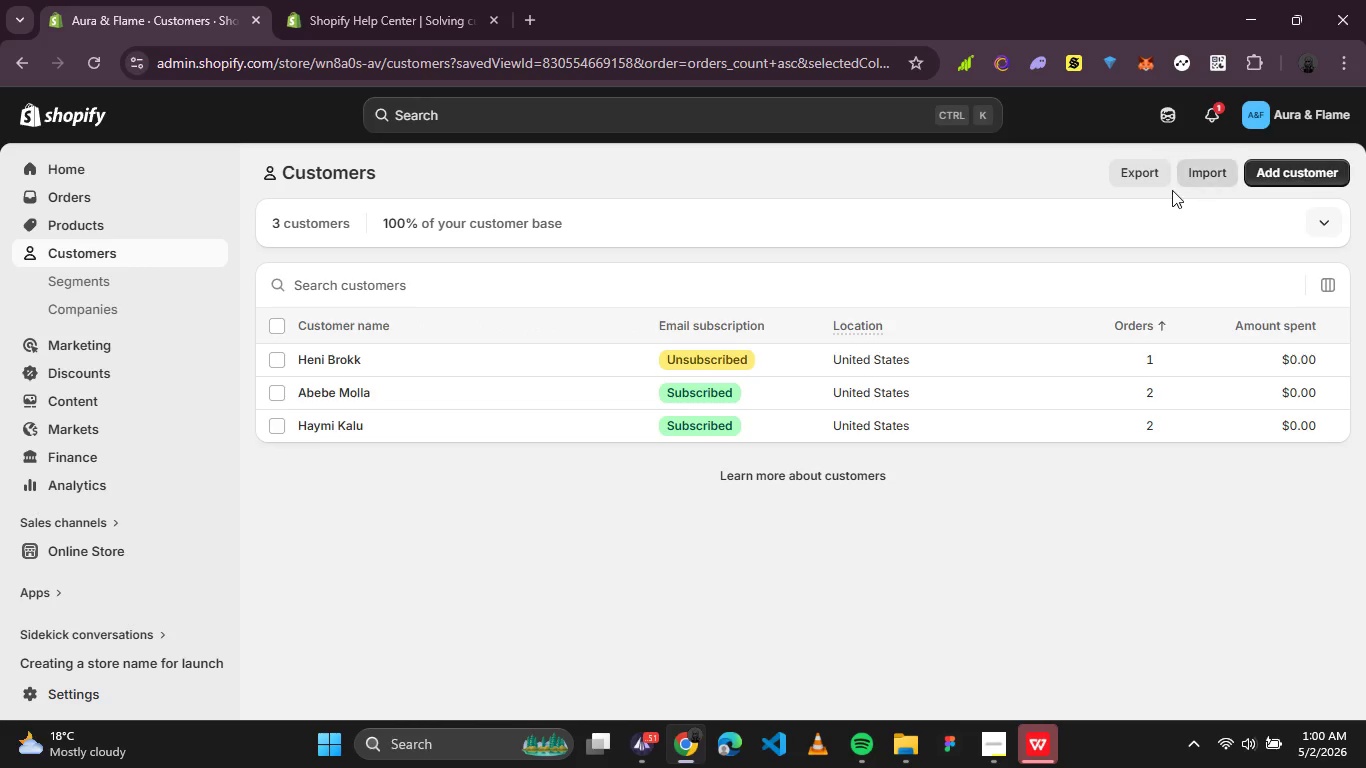 
left_click([1190, 174])
 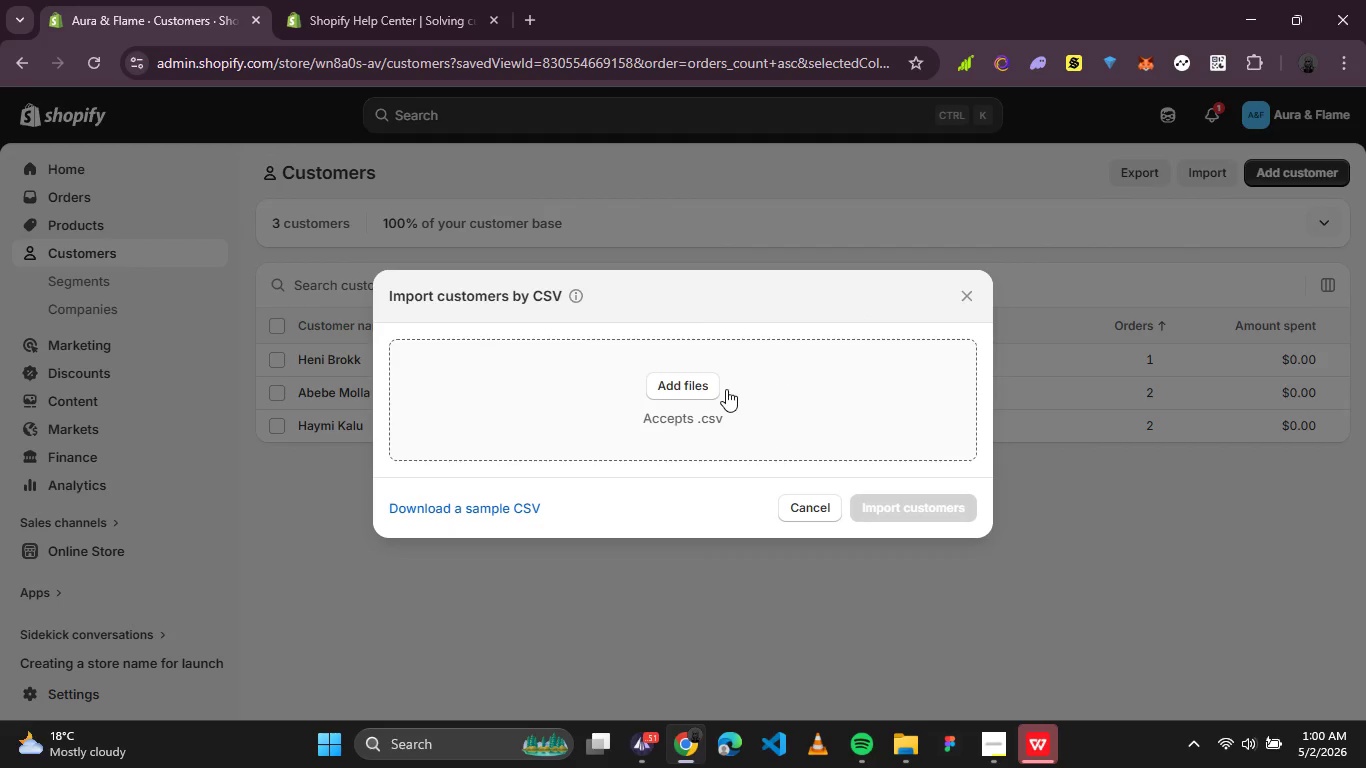 
left_click([710, 389])
 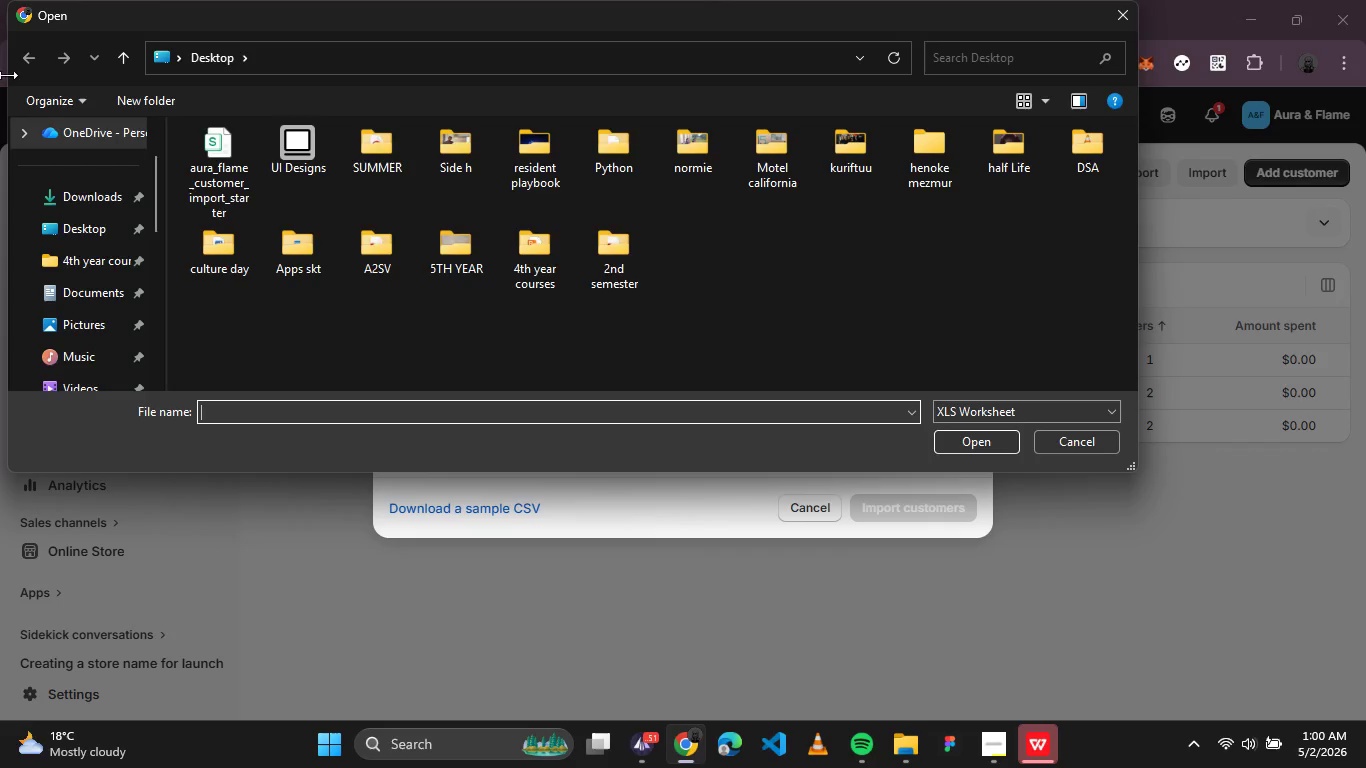 
double_click([205, 186])
 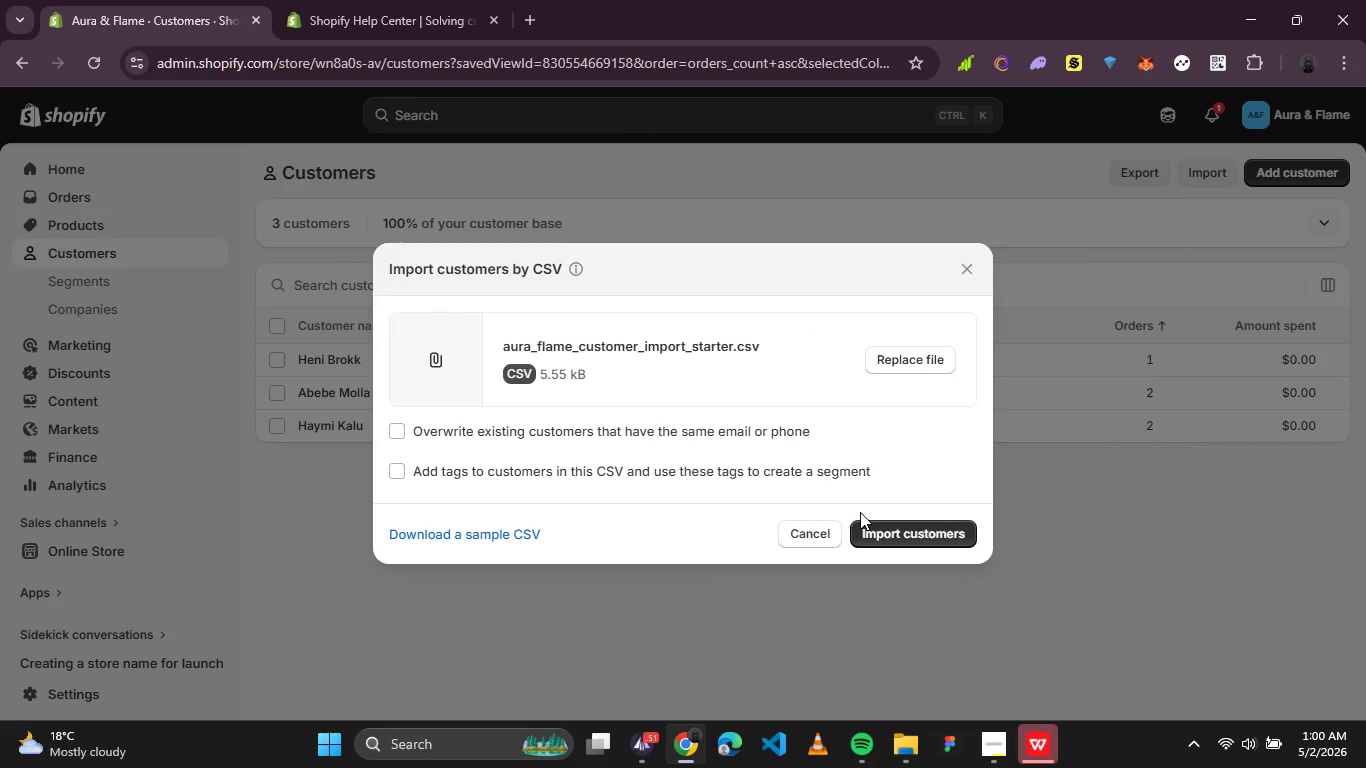 
left_click([866, 525])
 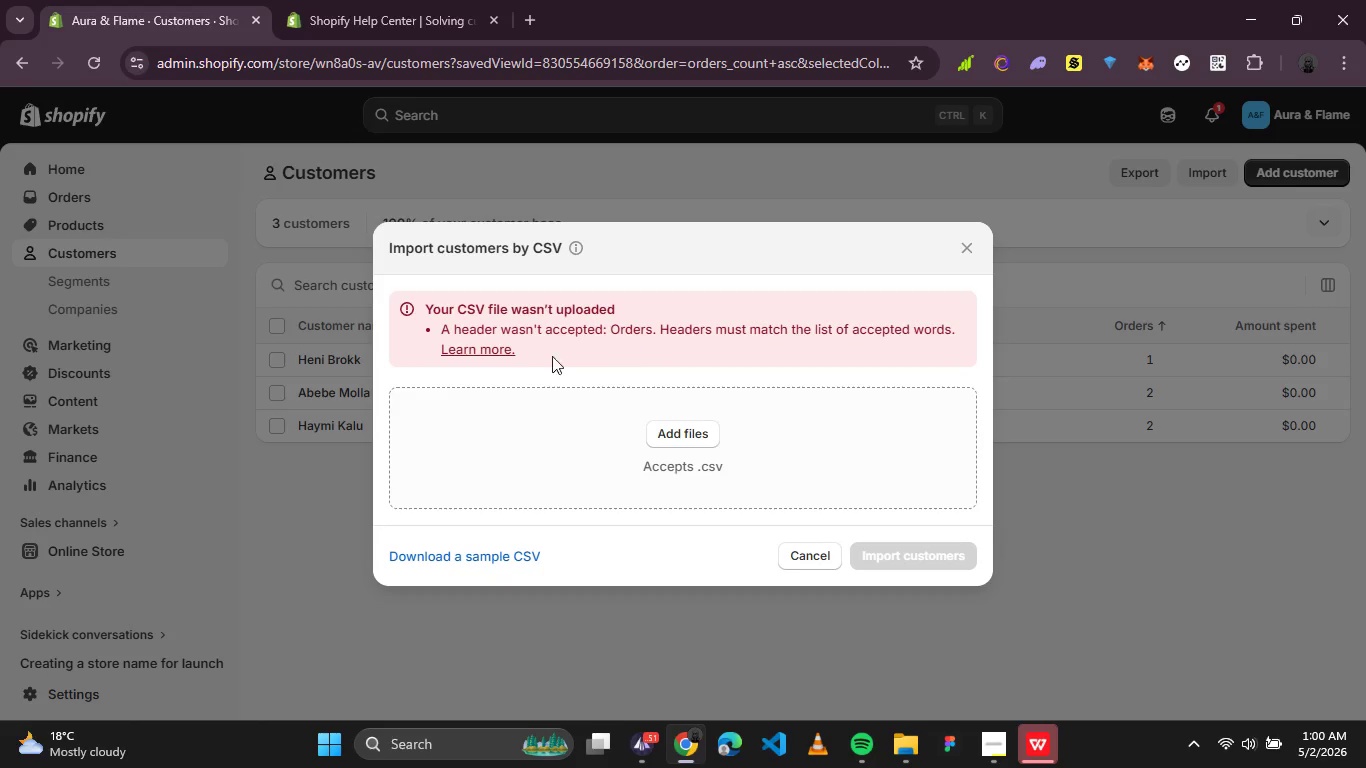 
wait(6.94)
 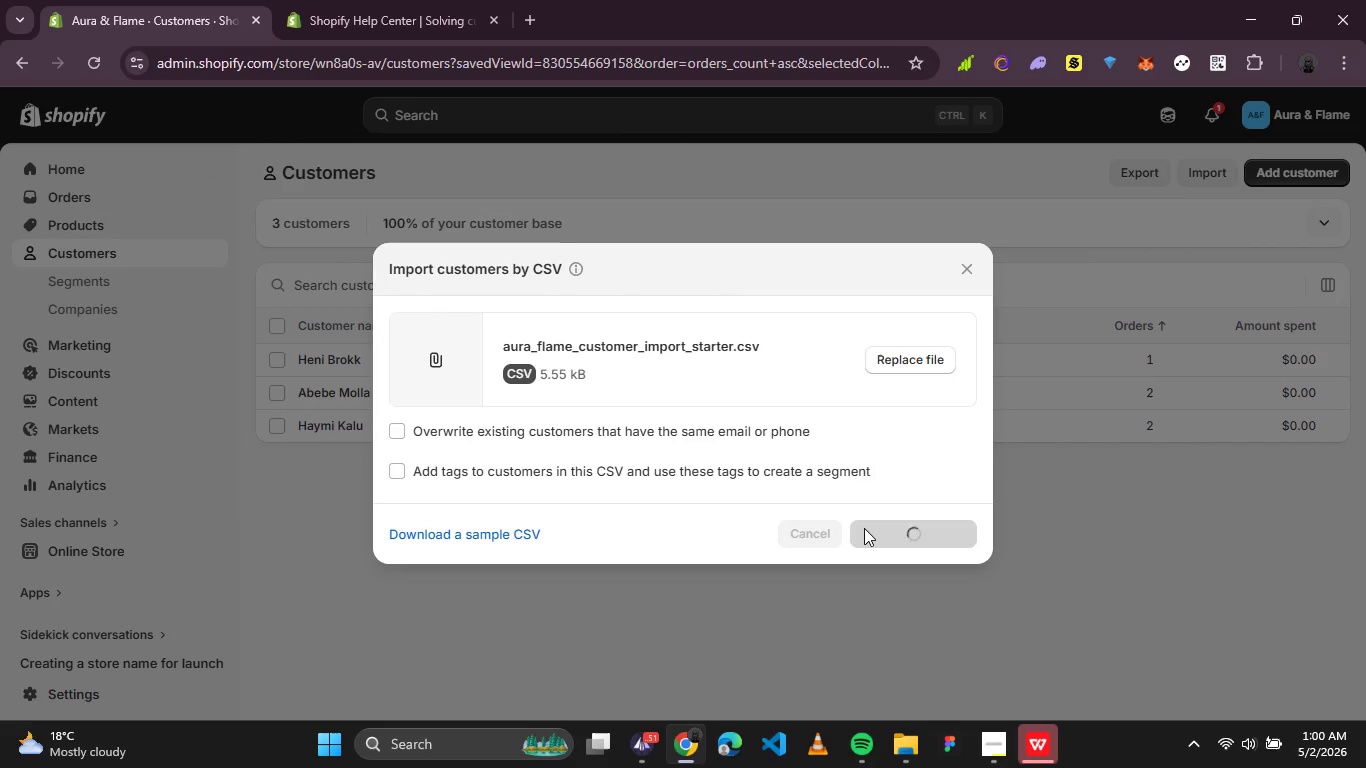 
hold_key(key=ControlLeft, duration=0.84)
left_click([494, 340])
 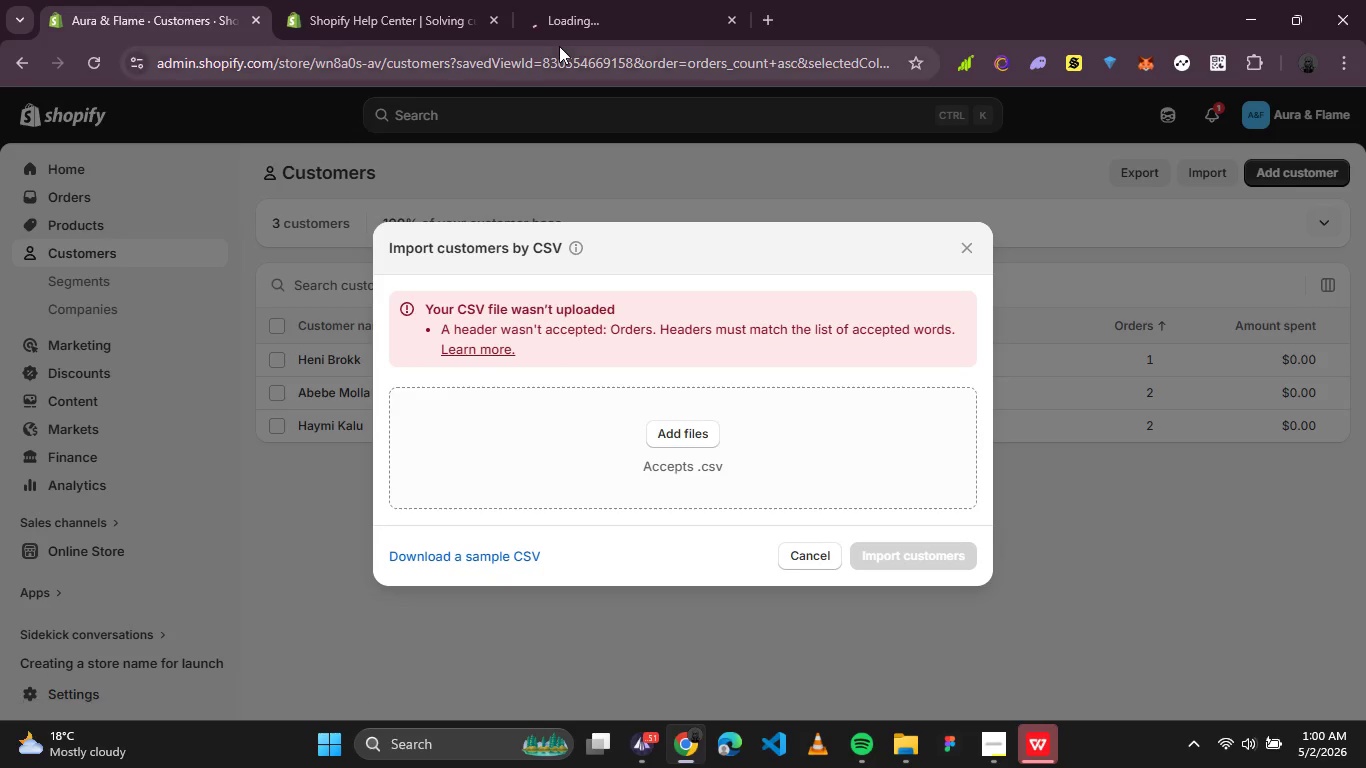 
left_click([564, 28])
 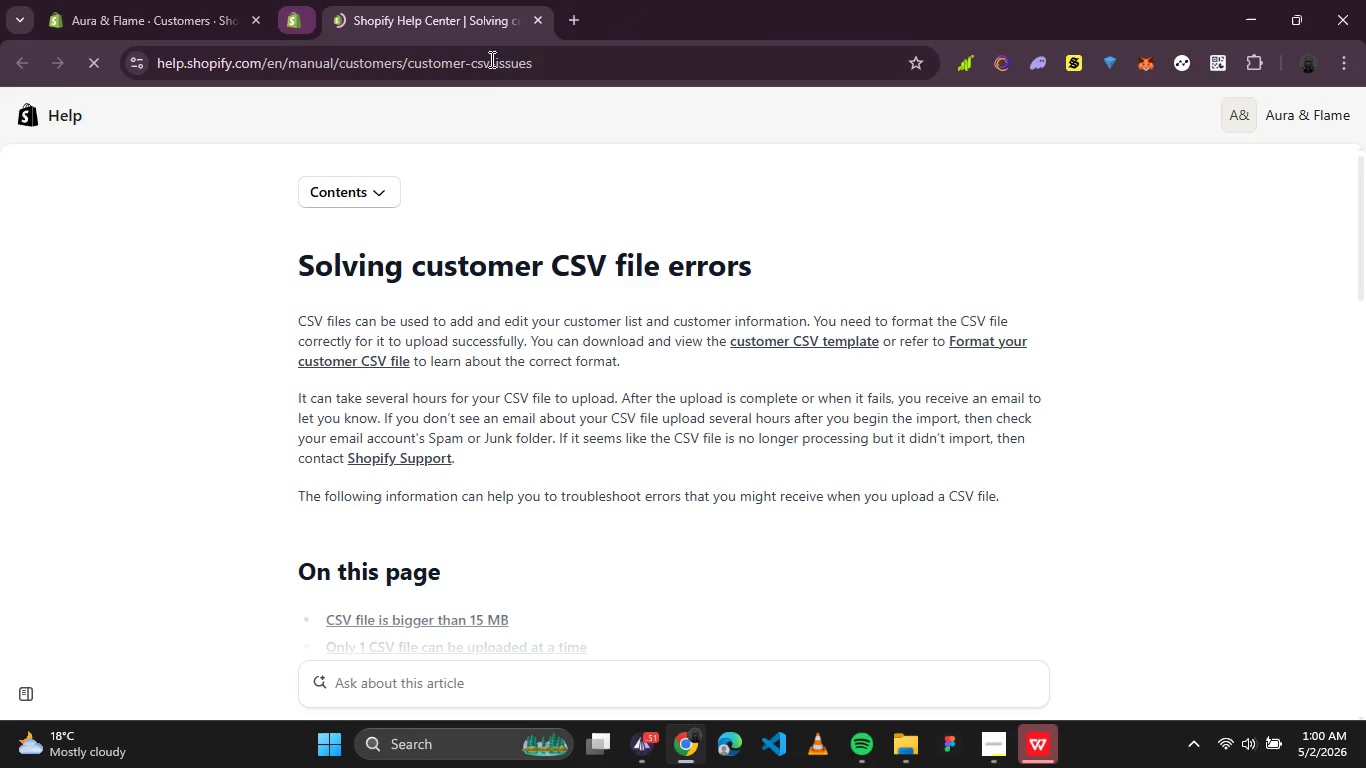 
scroll: coordinate [608, 324], scroll_direction: down, amount: 6.0
 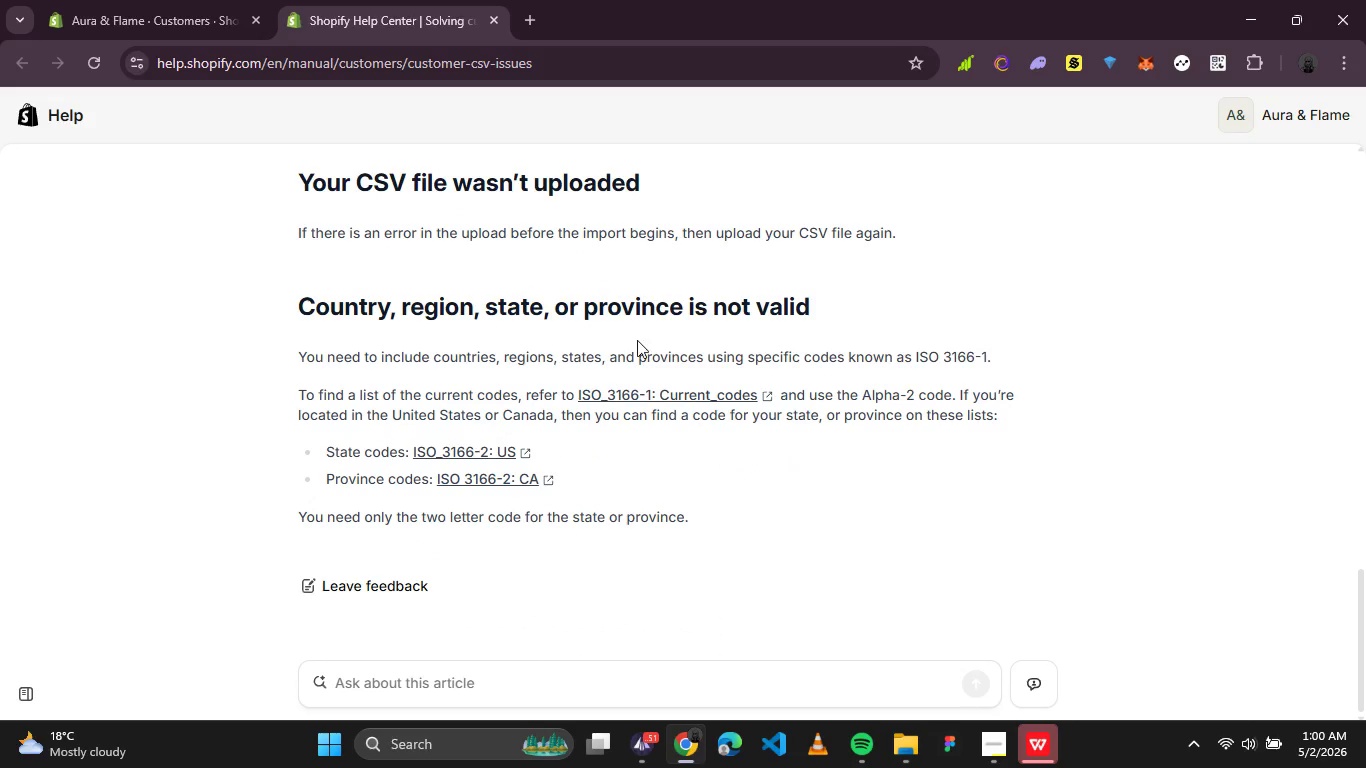 
scroll: coordinate [645, 352], scroll_direction: up, amount: 5.0
 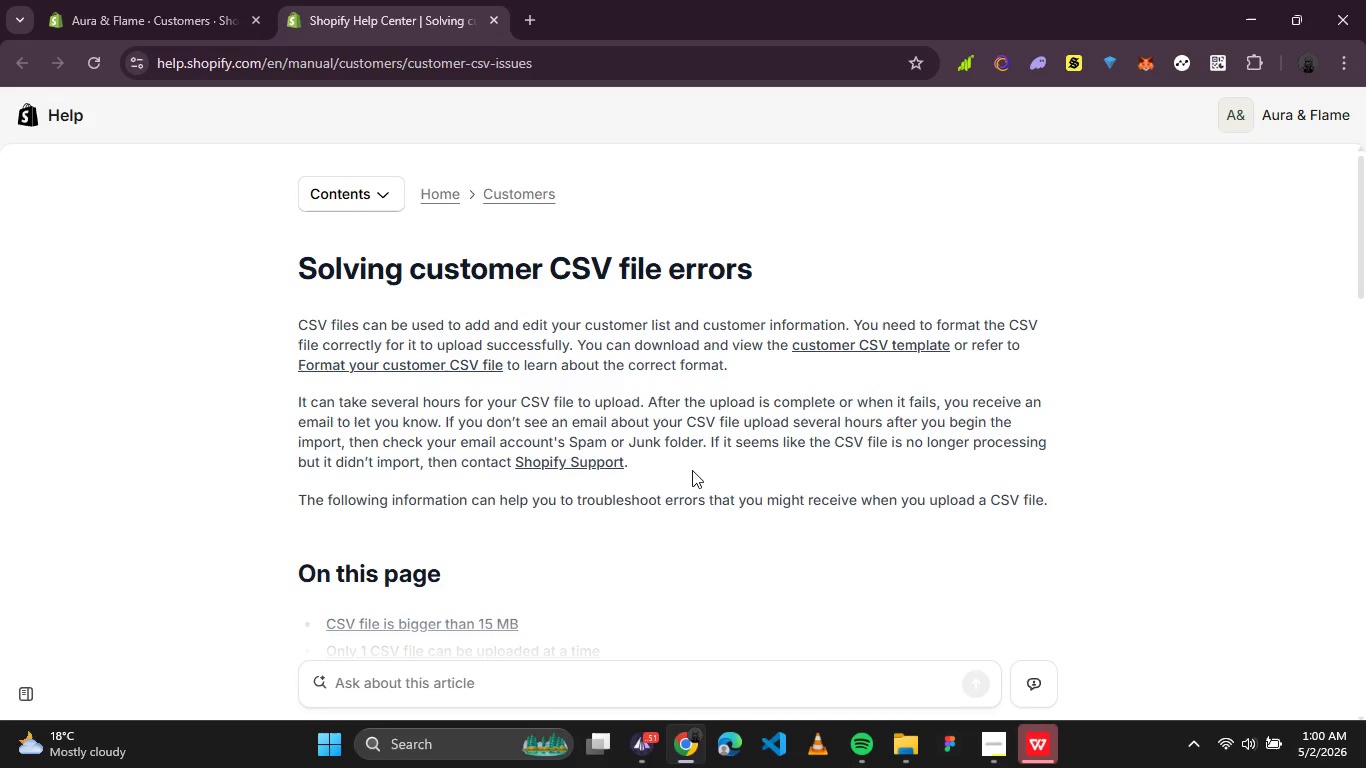 
wait(11.21)
 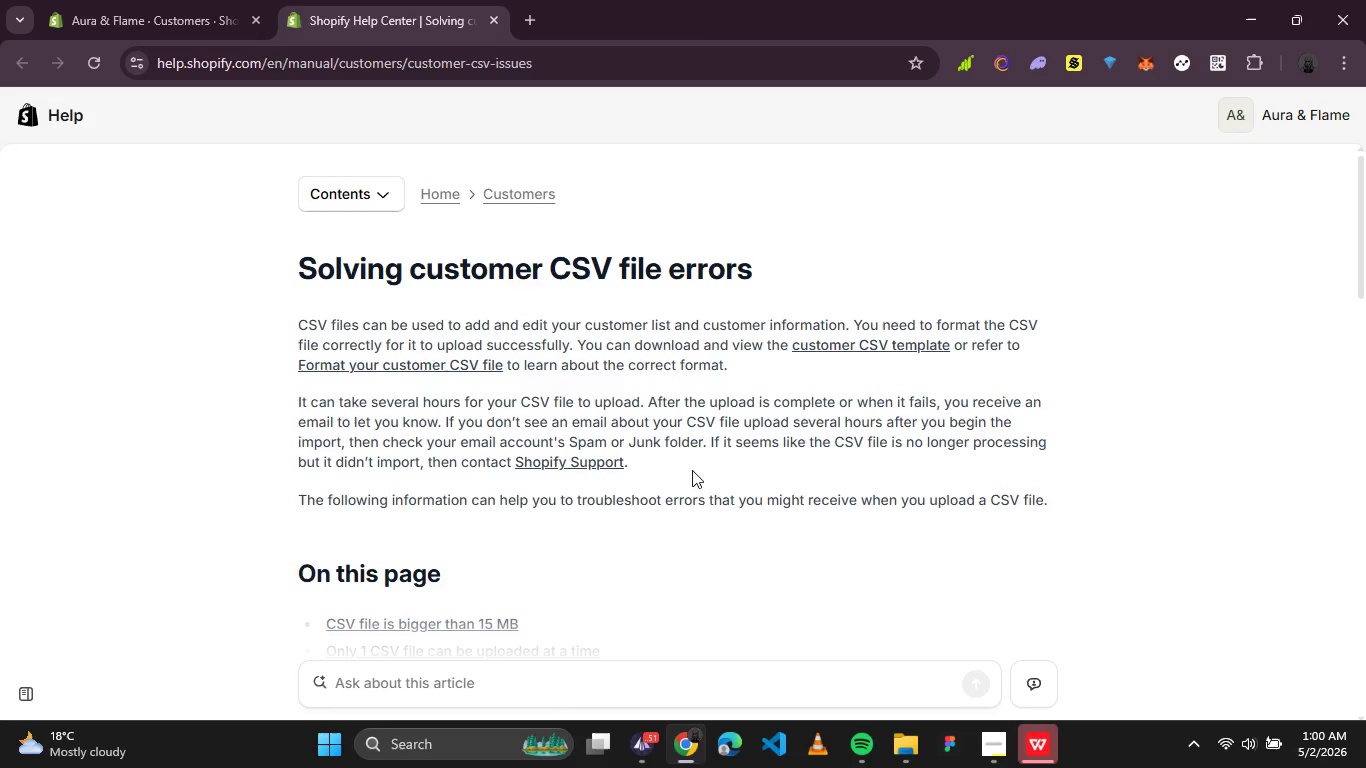 
left_click([1023, 740])
 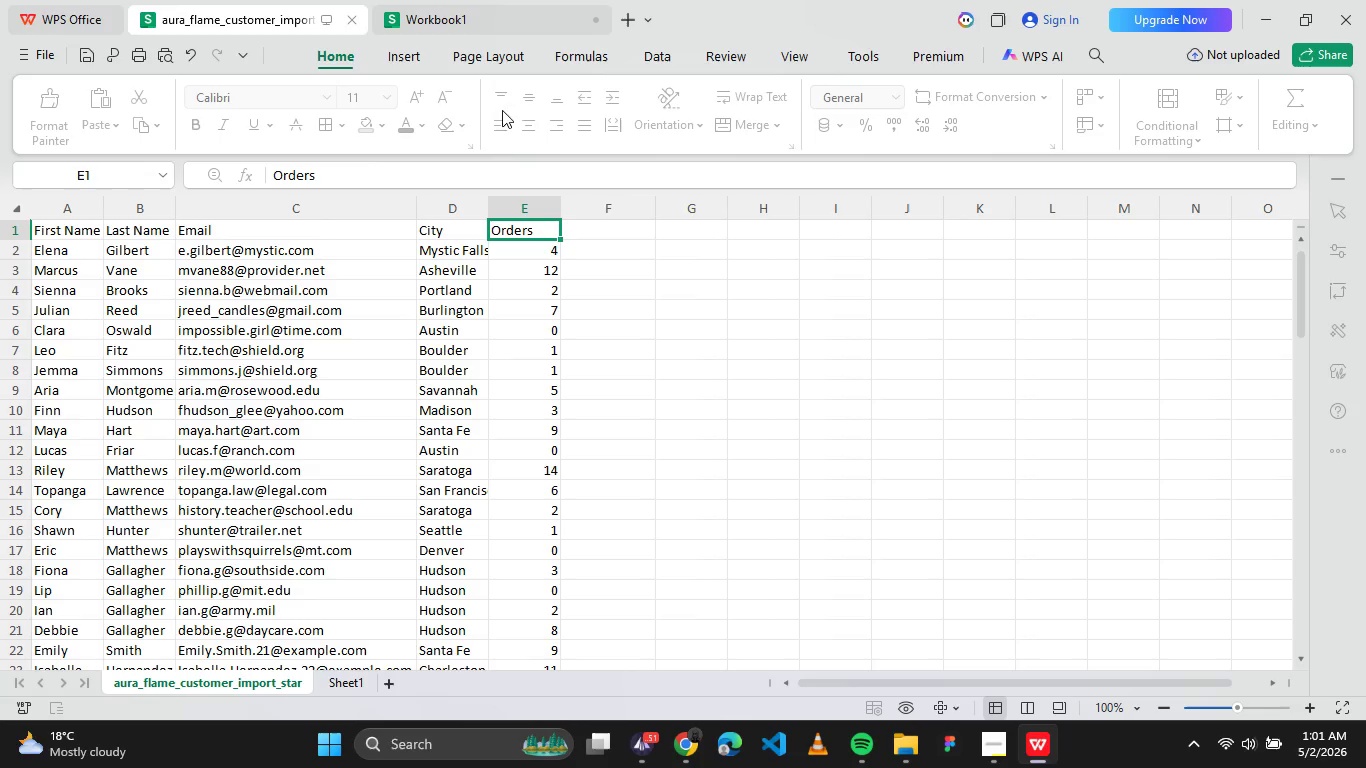 
left_click([546, 224])
 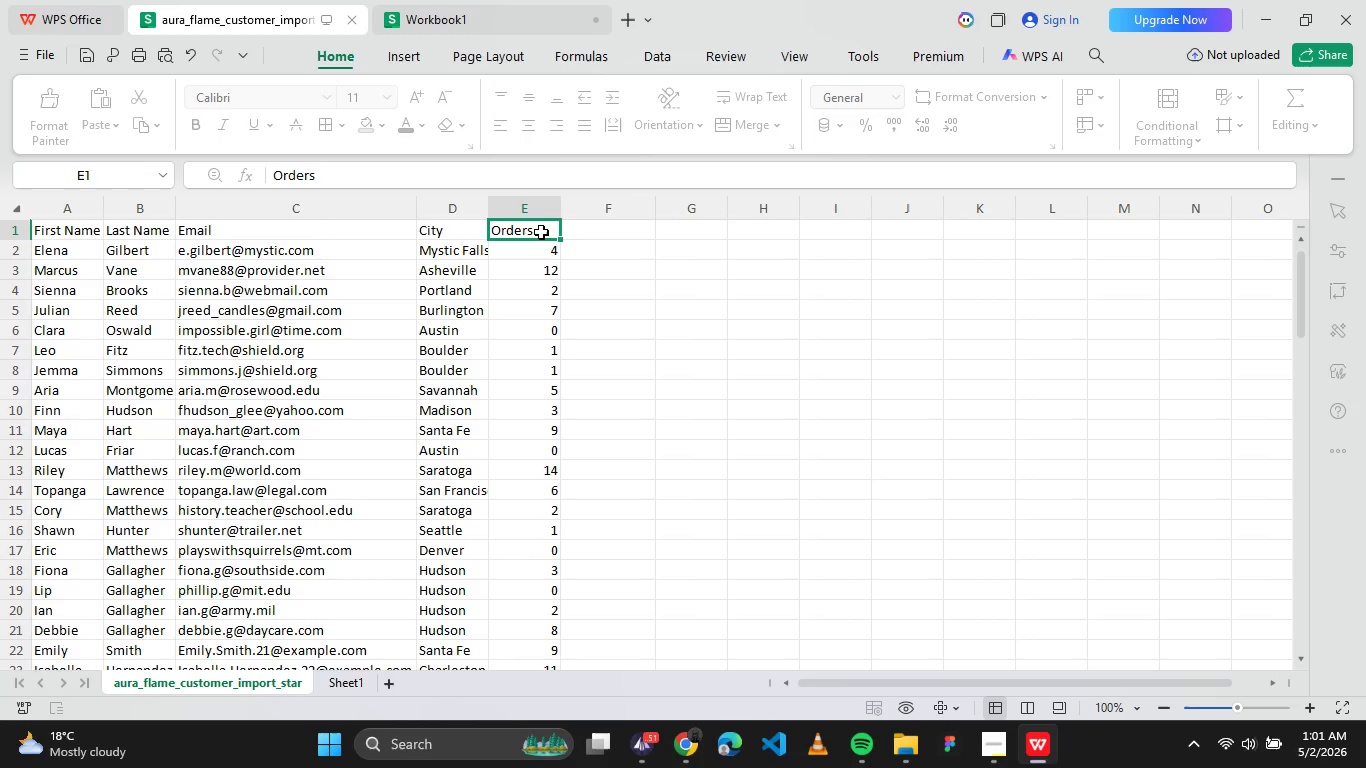 
left_click([541, 231])
 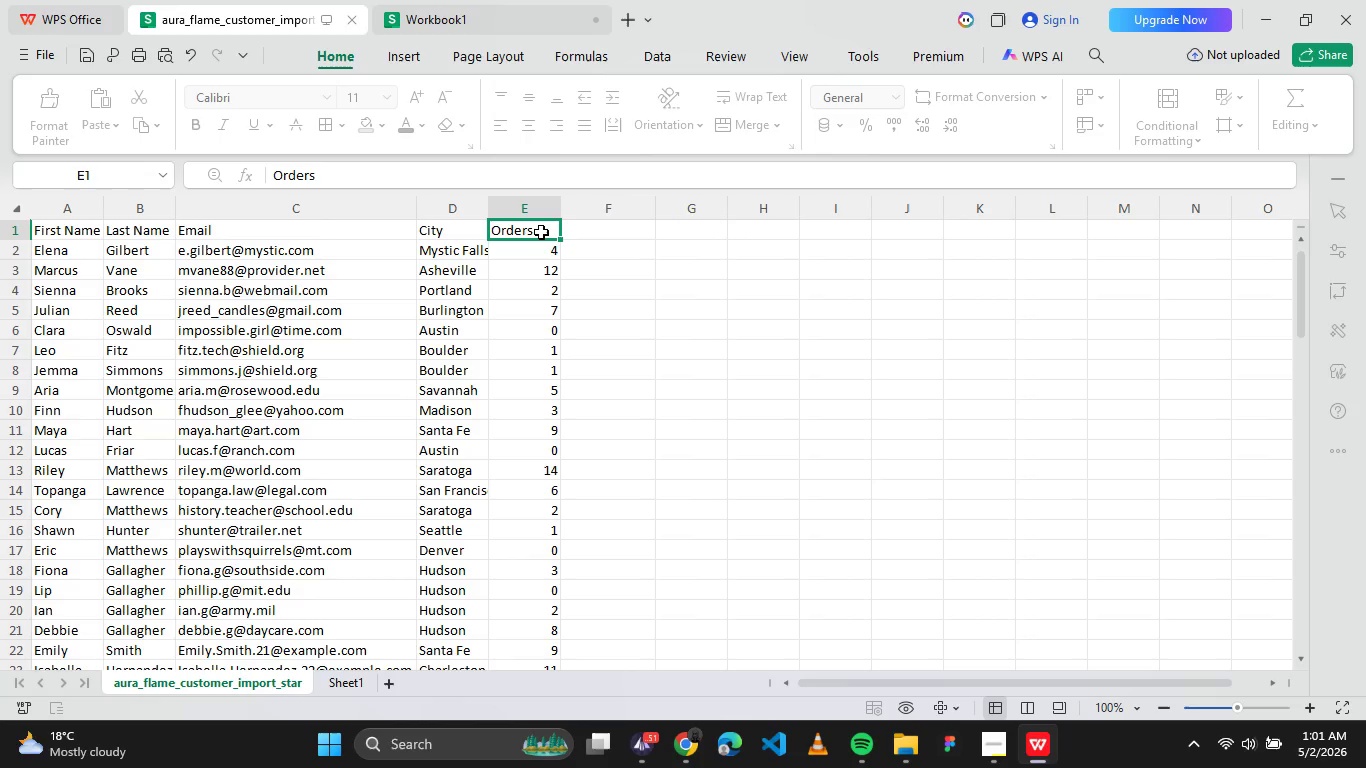 
left_click([541, 231])
 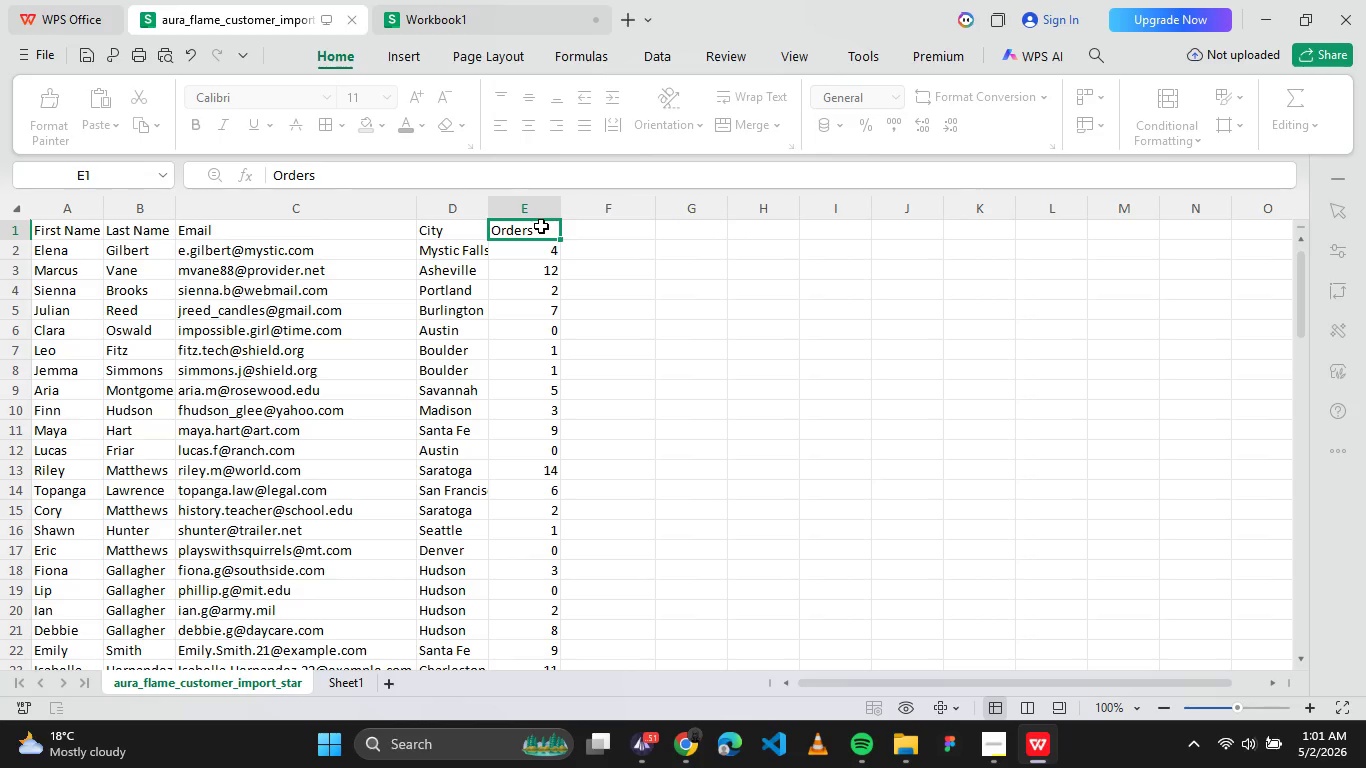 
double_click([541, 225])
 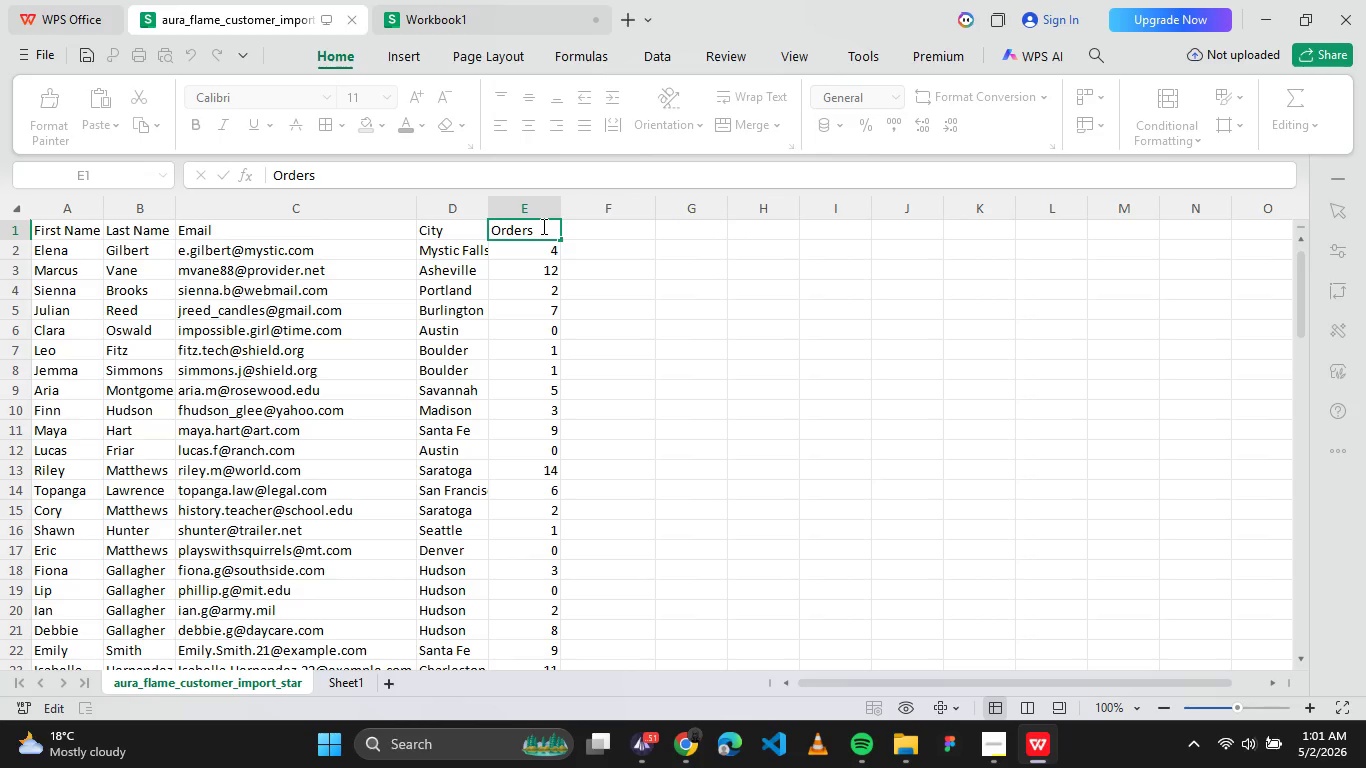 
key(Backspace)
 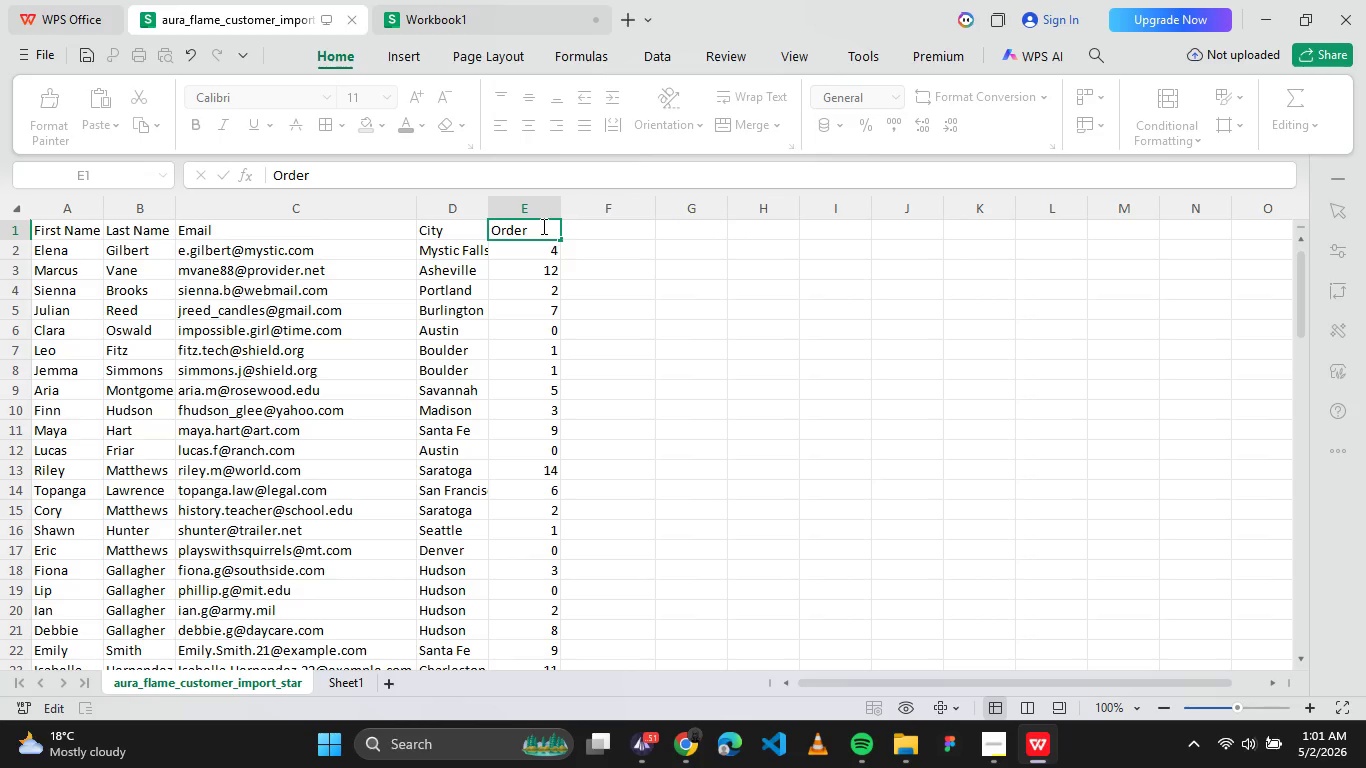 
left_click([626, 309])
 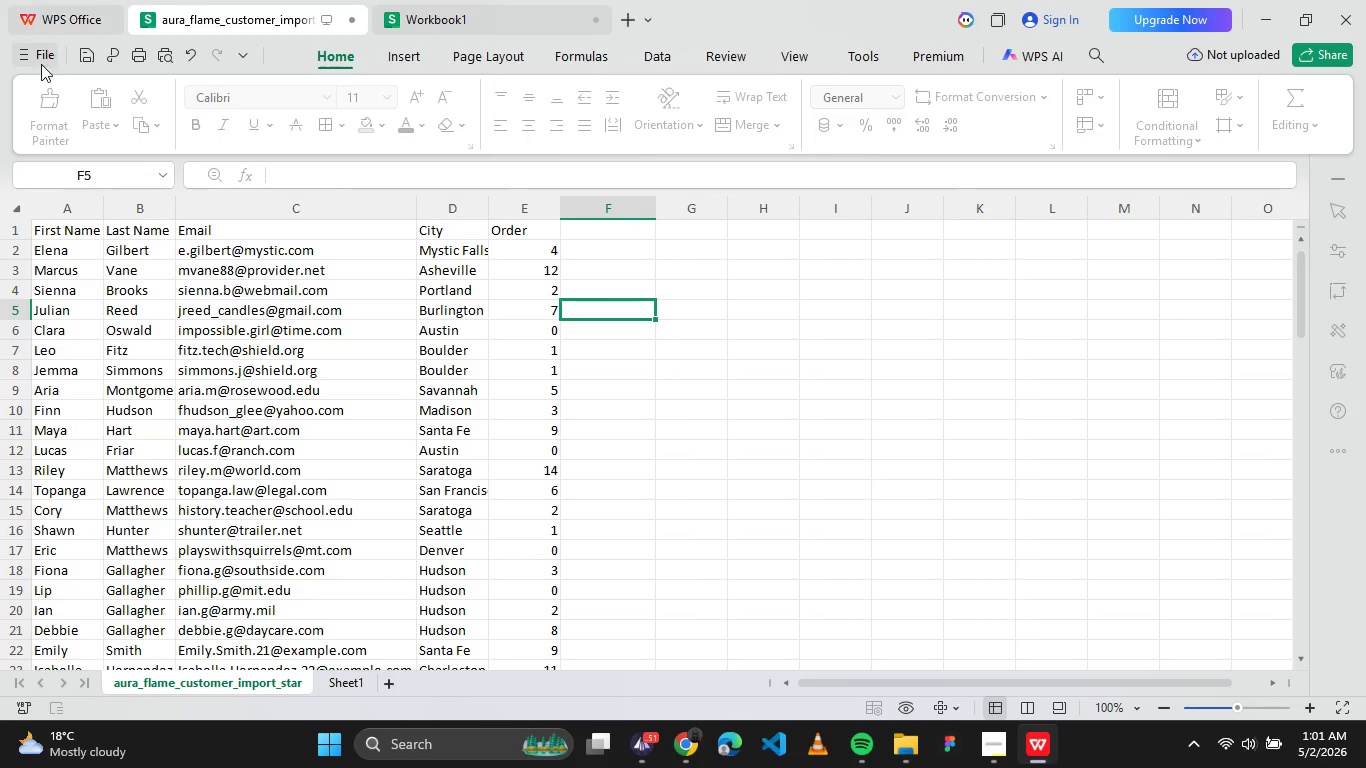 
left_click([80, 54])
 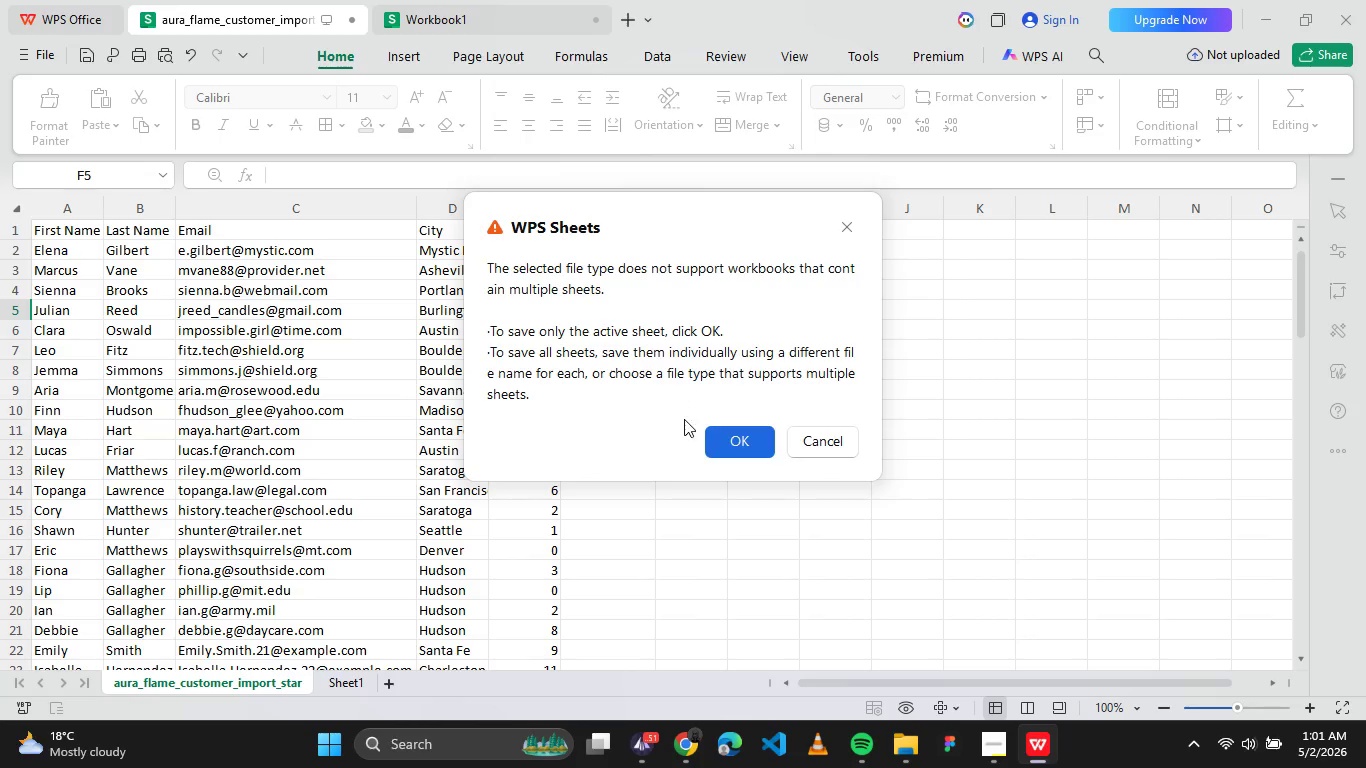 
left_click([718, 437])
 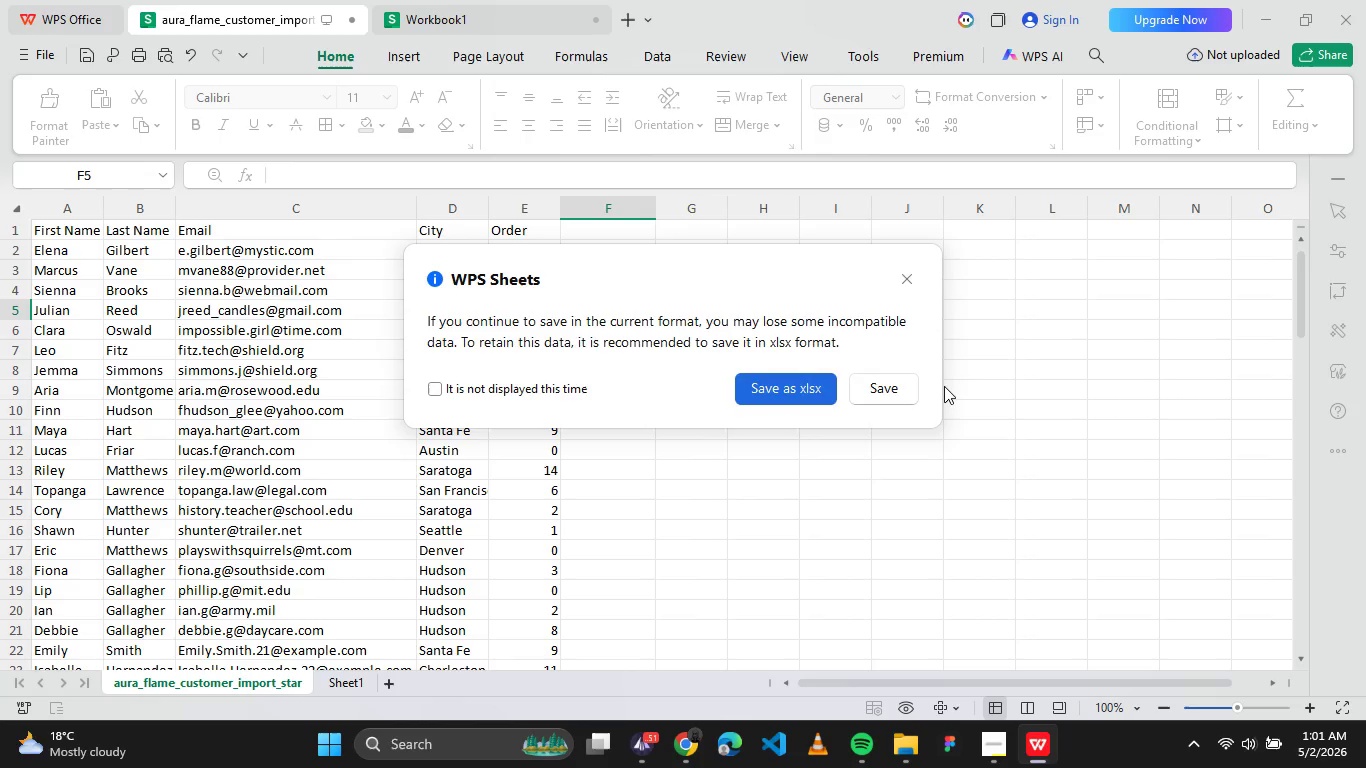 
left_click([831, 397])
 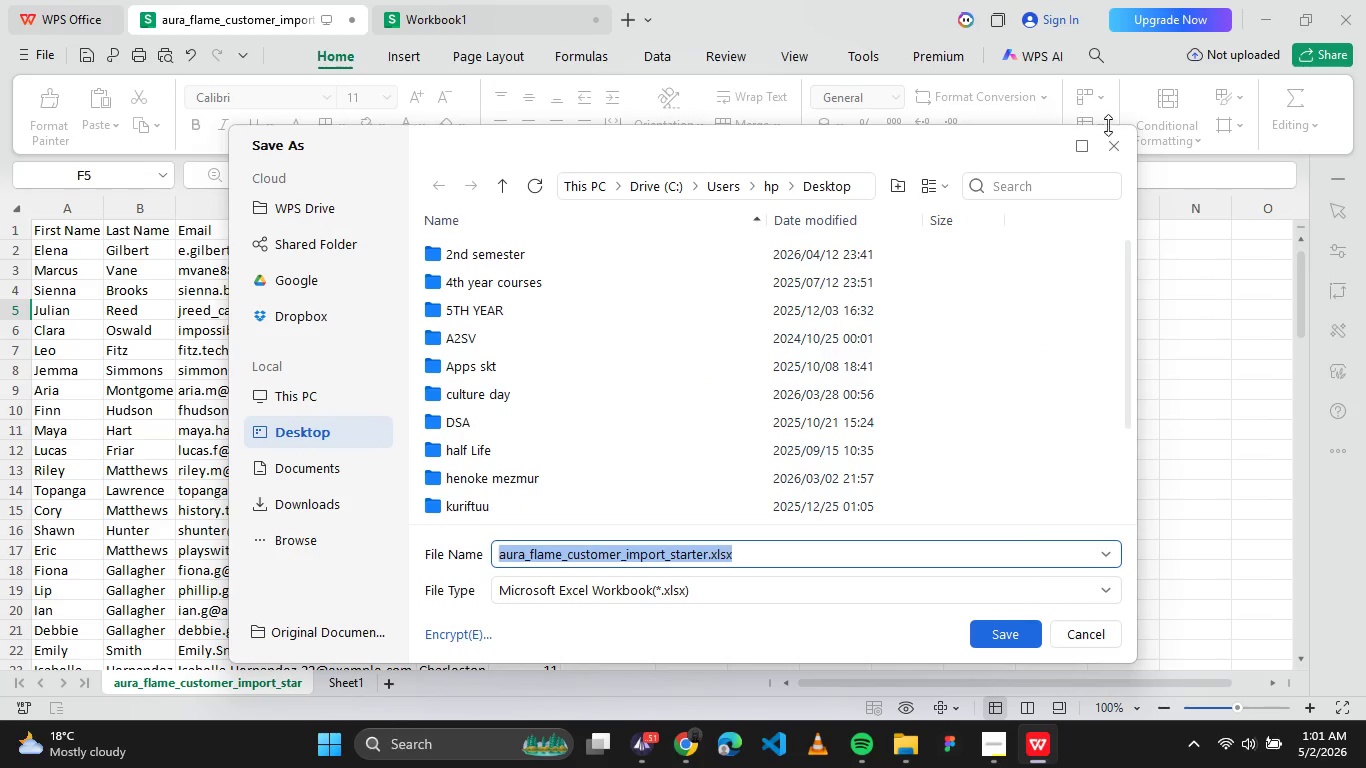 
left_click([1121, 155])
 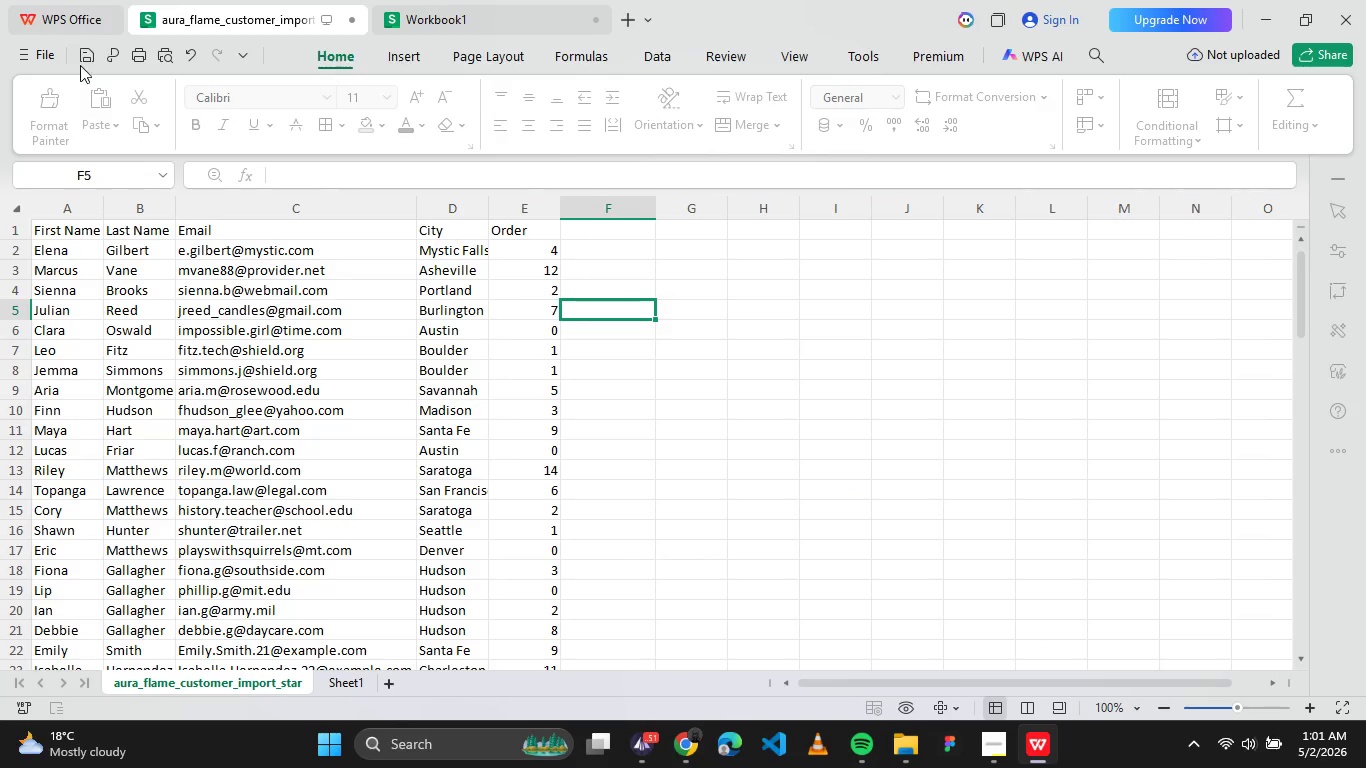 
left_click([97, 62])
 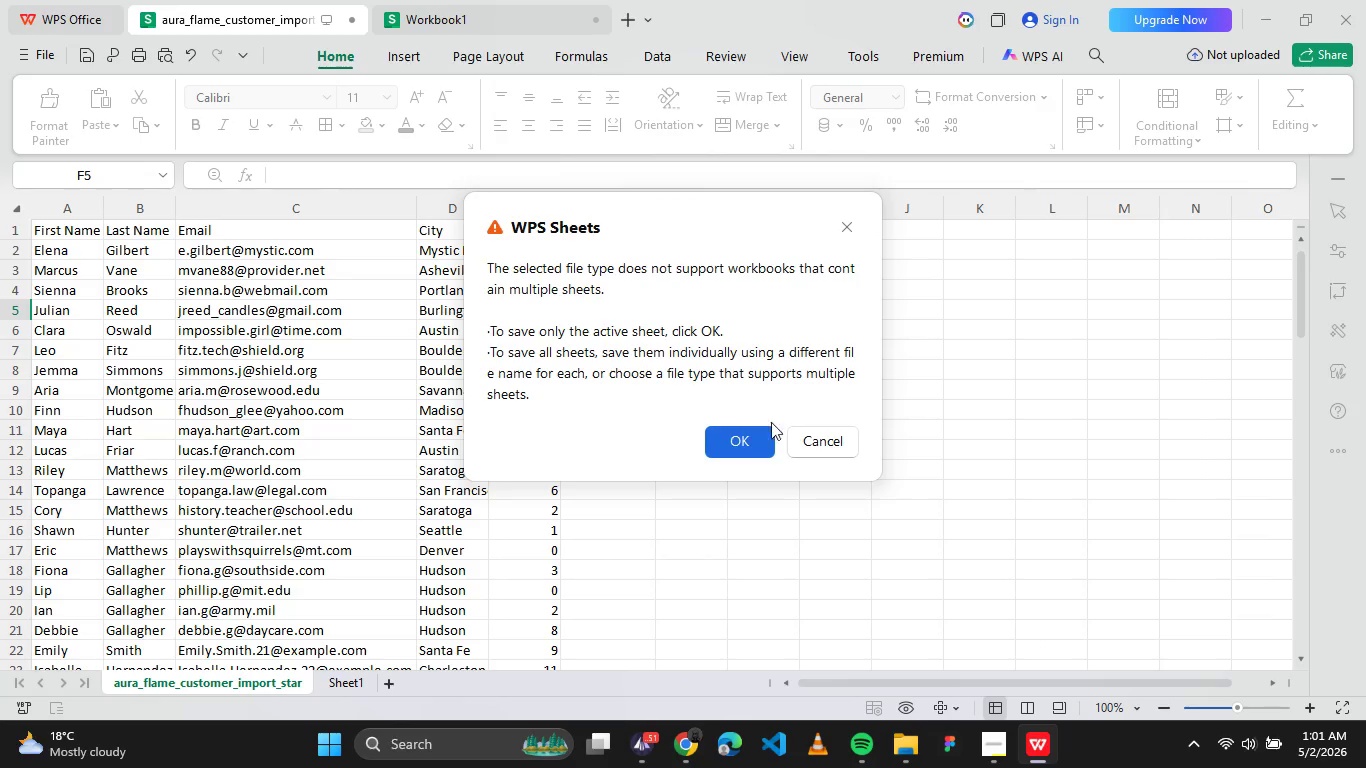 
left_click([767, 436])
 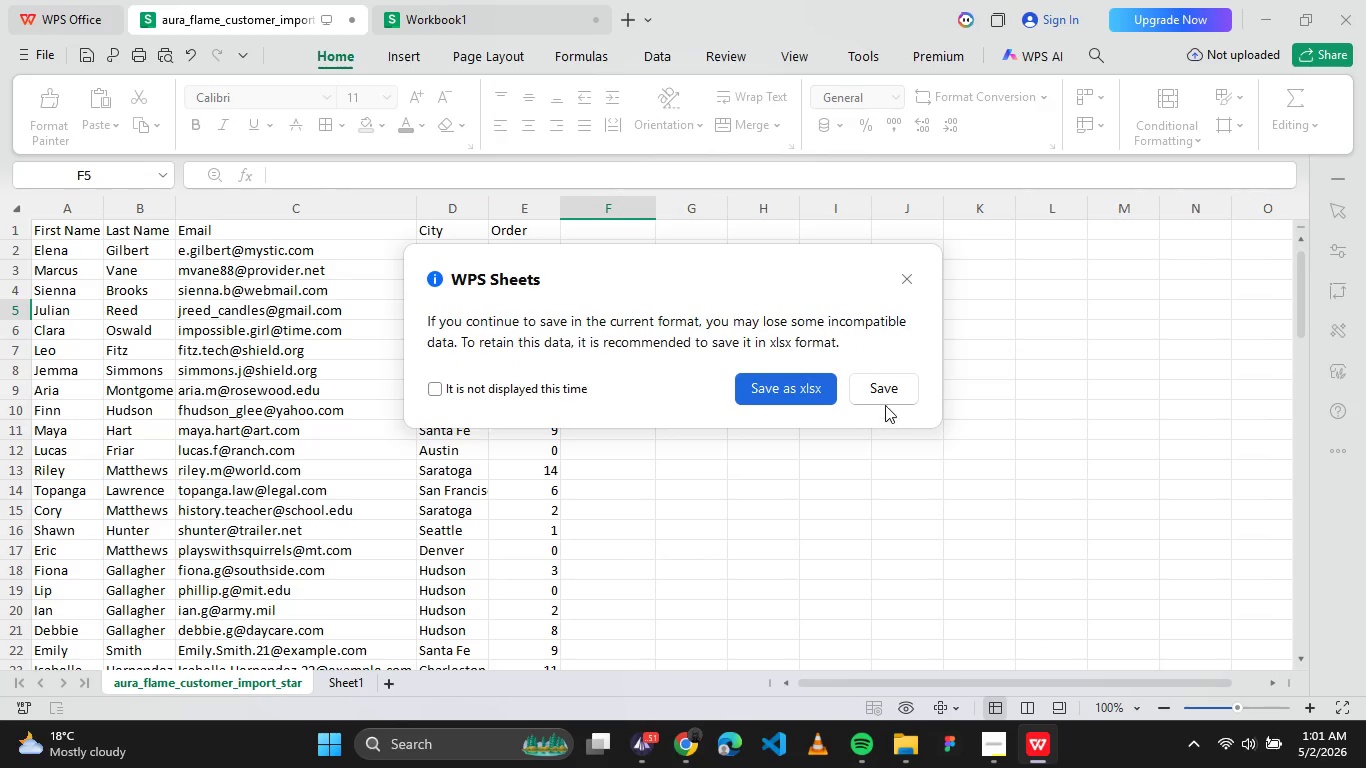 
left_click([876, 382])
 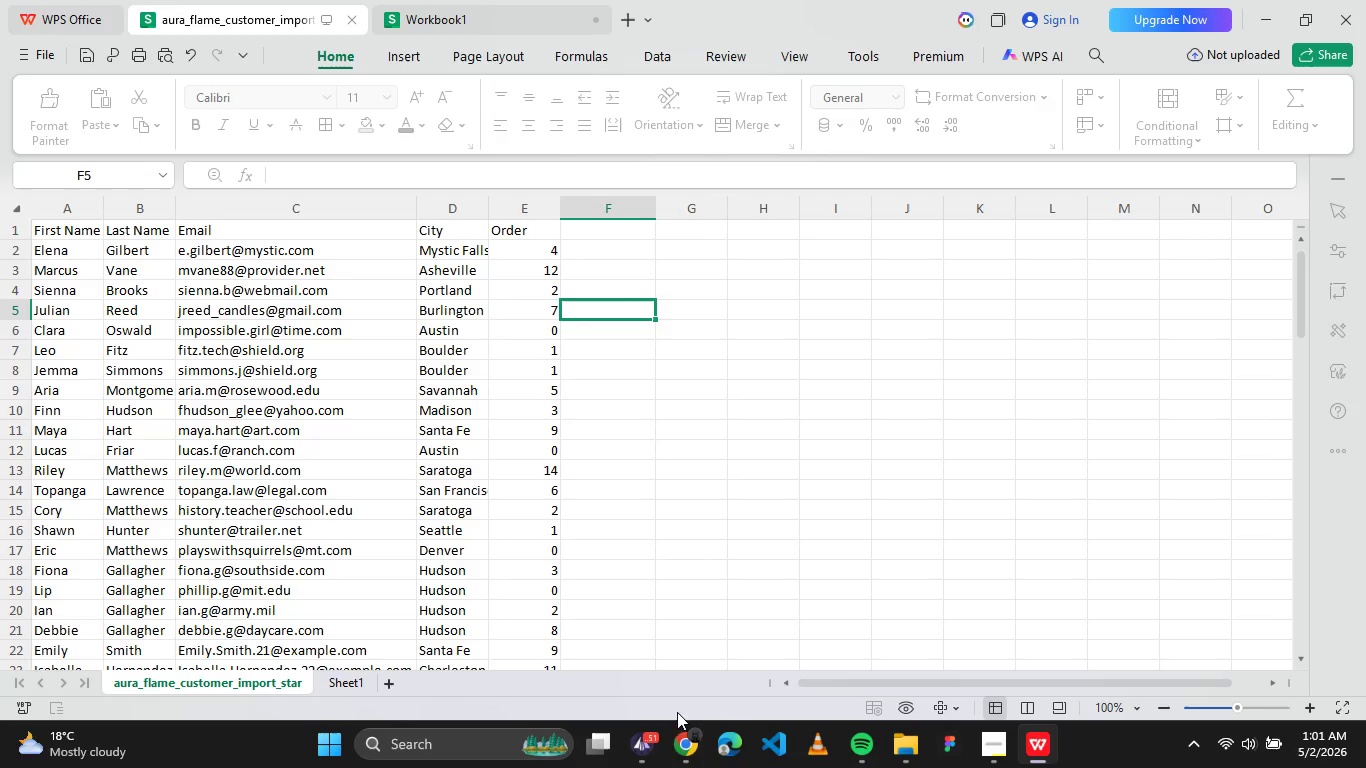 
left_click([695, 747])
 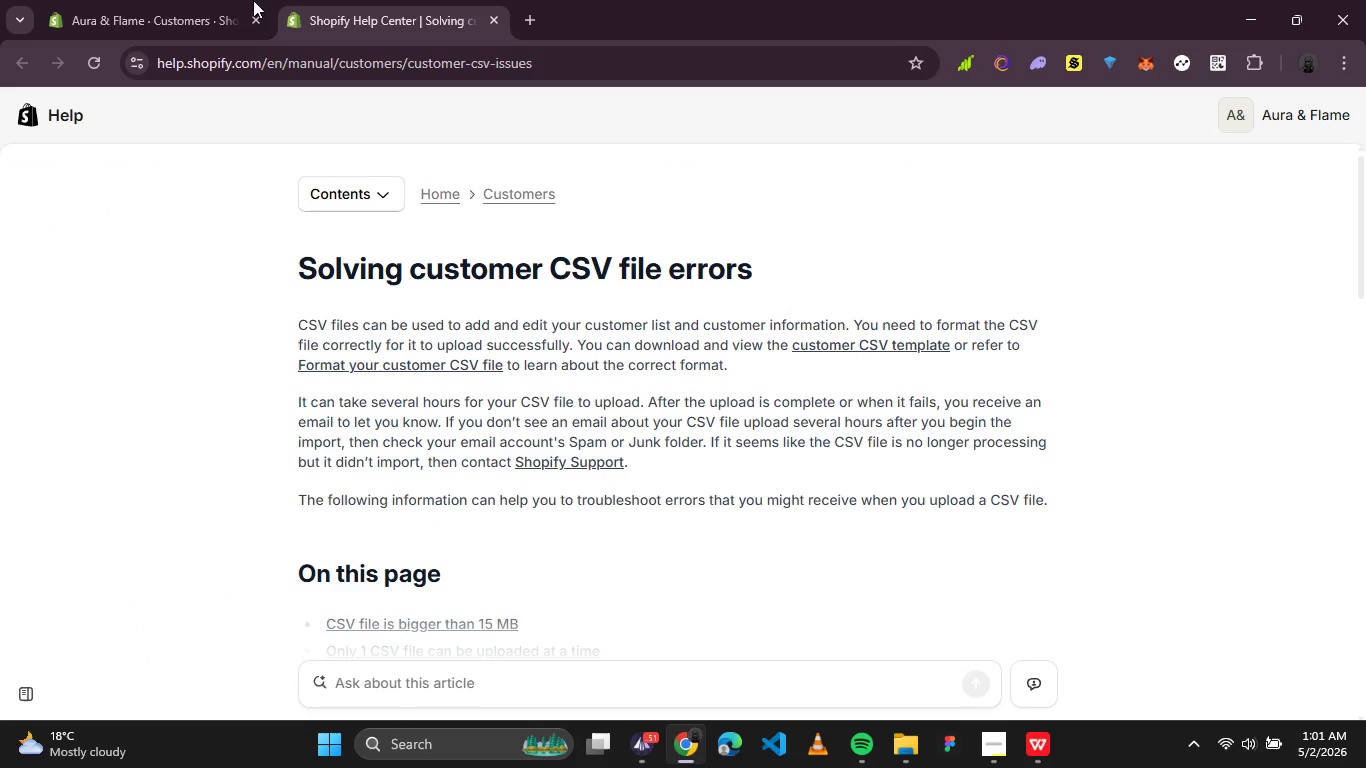 
left_click([133, 15])
 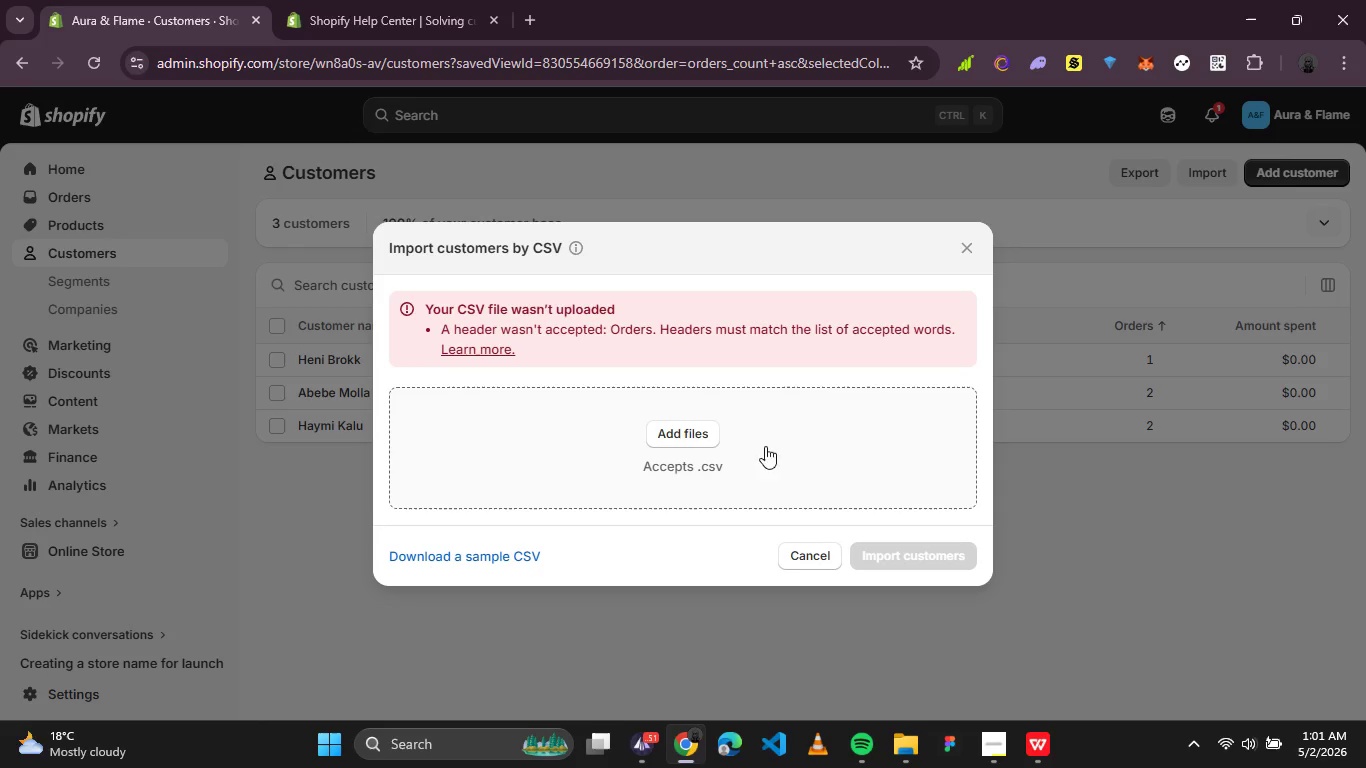 
left_click([671, 434])
 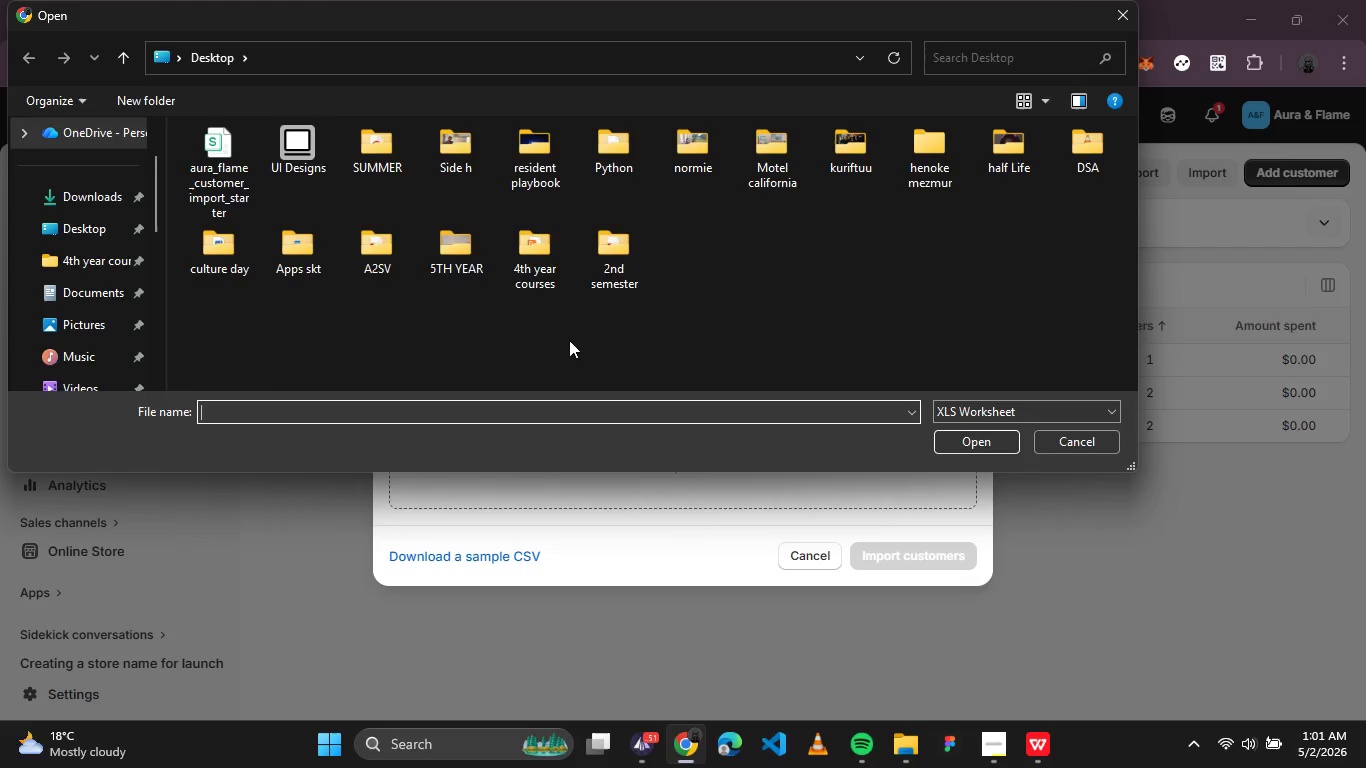 
left_click([193, 141])
 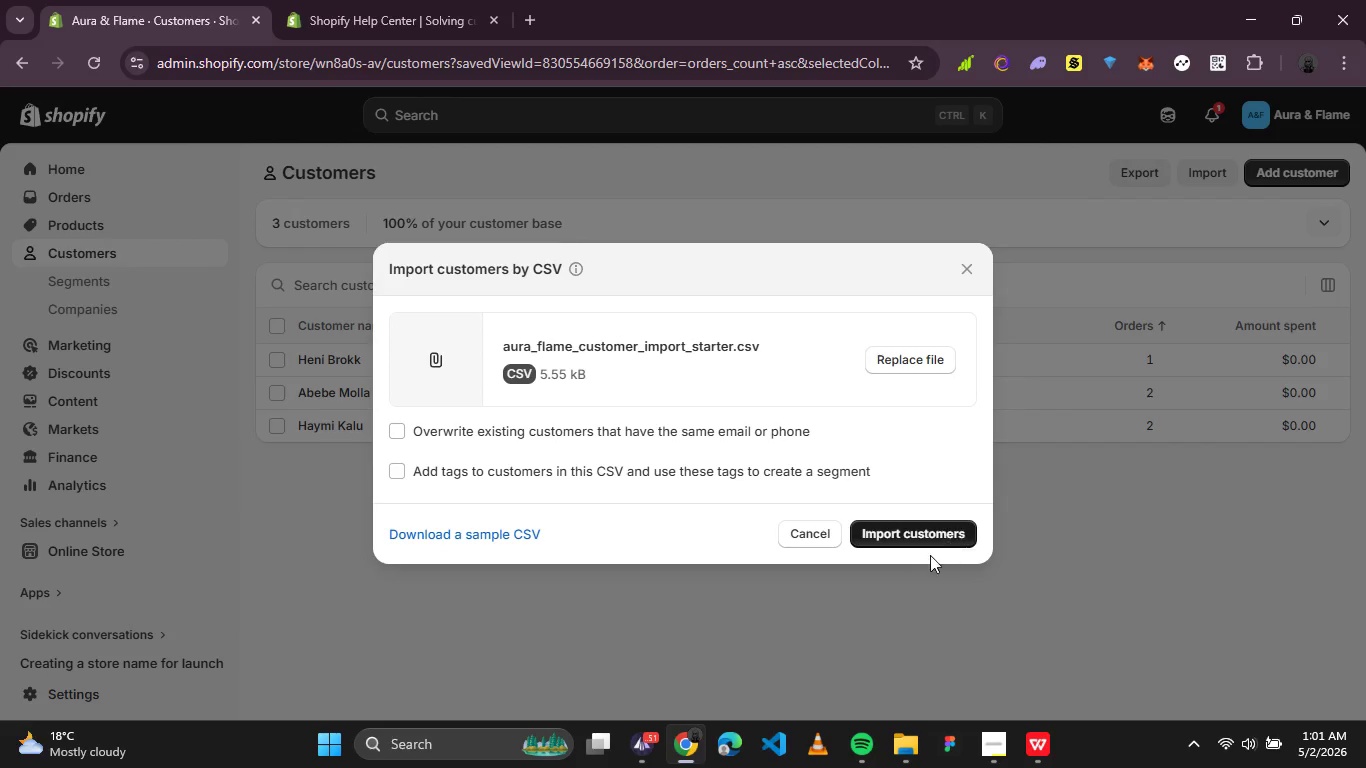 
left_click([946, 534])
 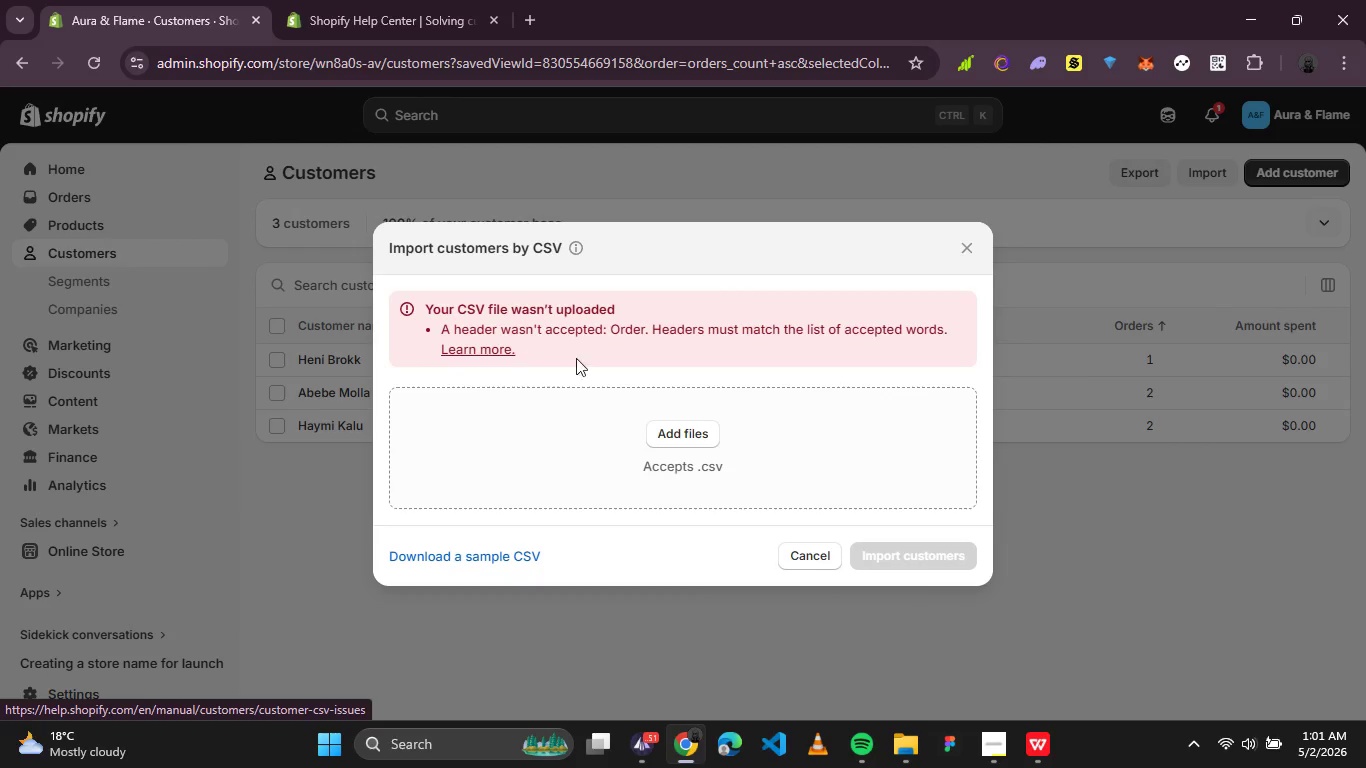 
wait(6.34)
 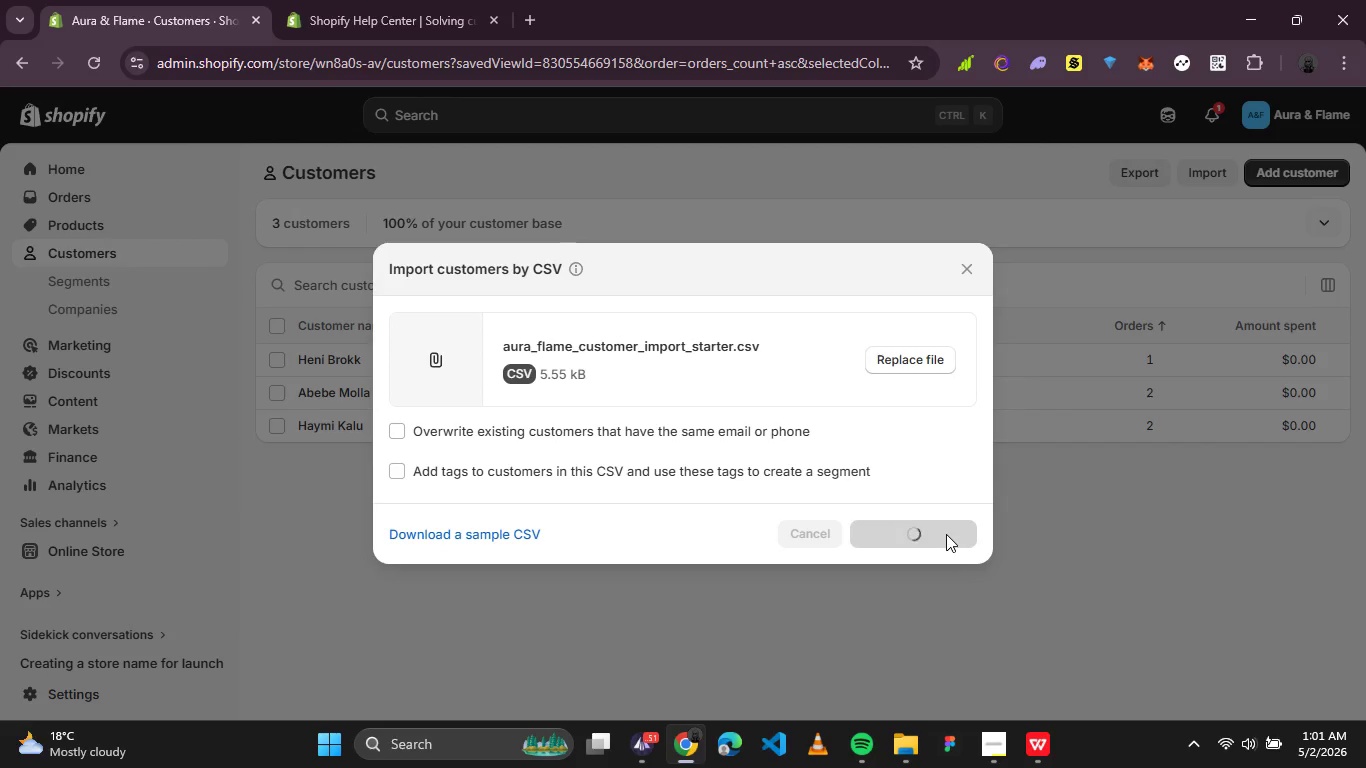 
left_click([1034, 744])
 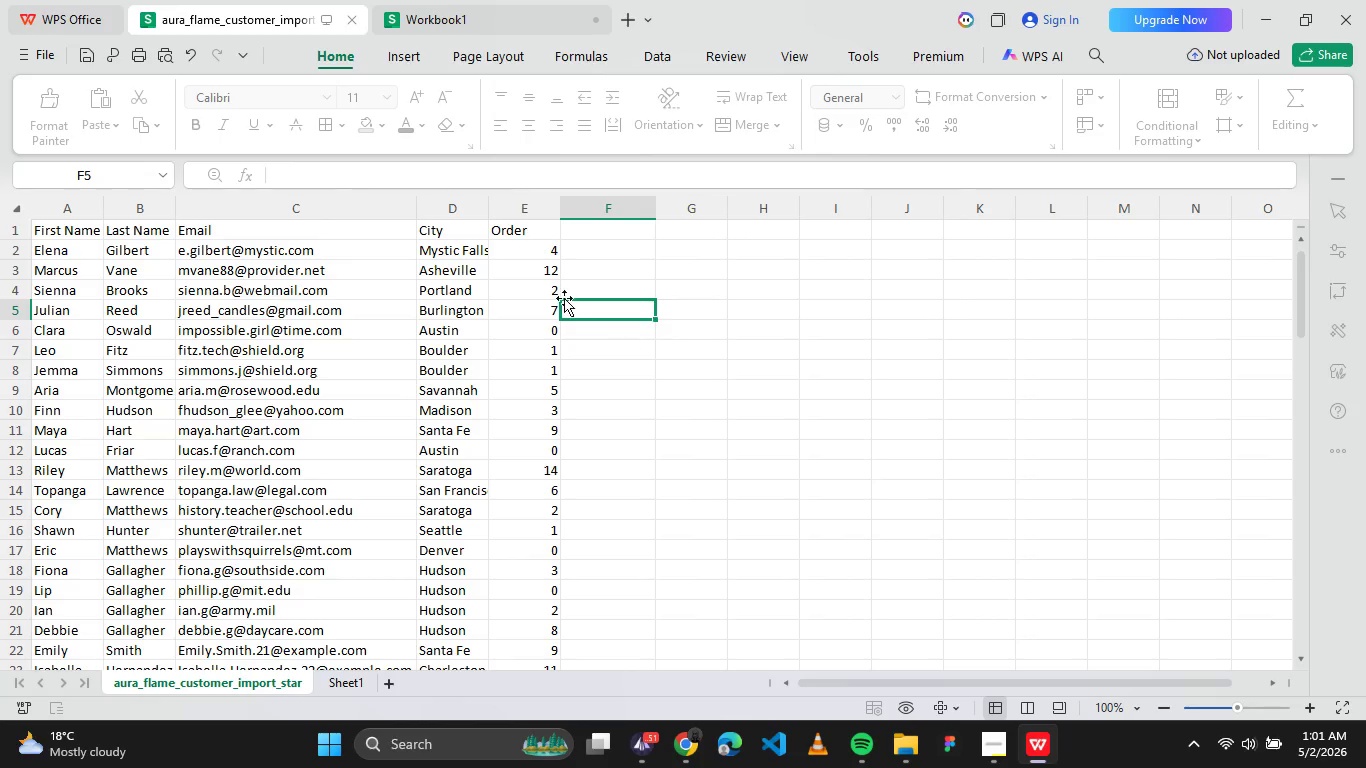 
left_click([525, 236])
 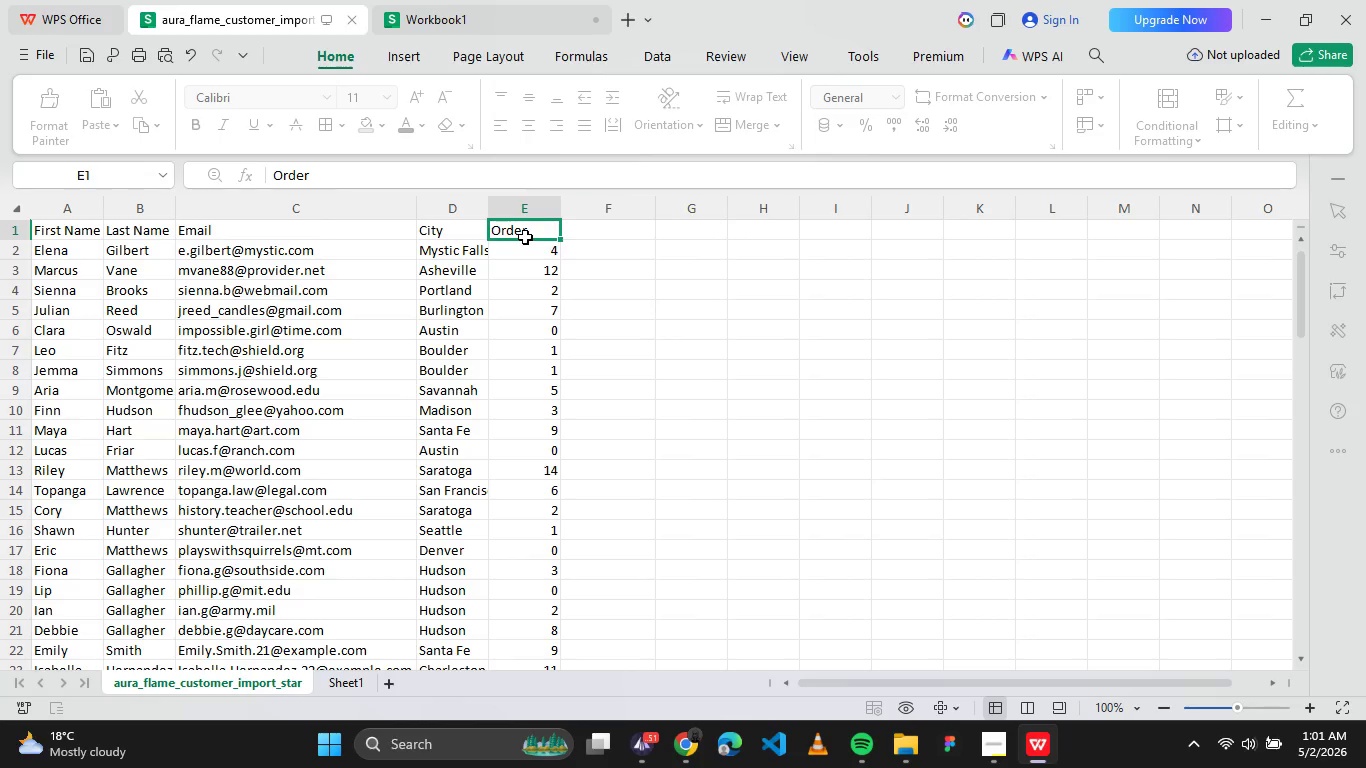 
double_click([525, 236])
 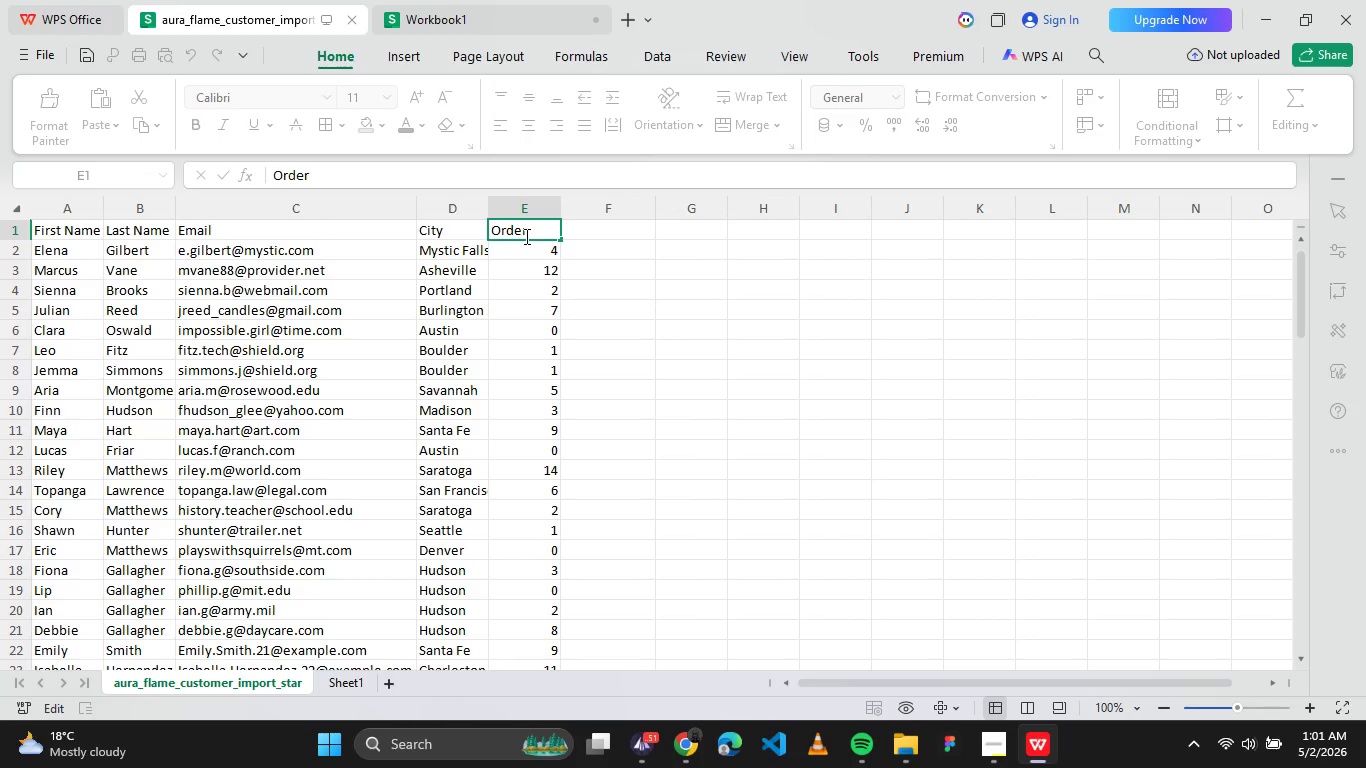 
left_click_drag(start_coordinate=[525, 236], to_coordinate=[477, 224])
 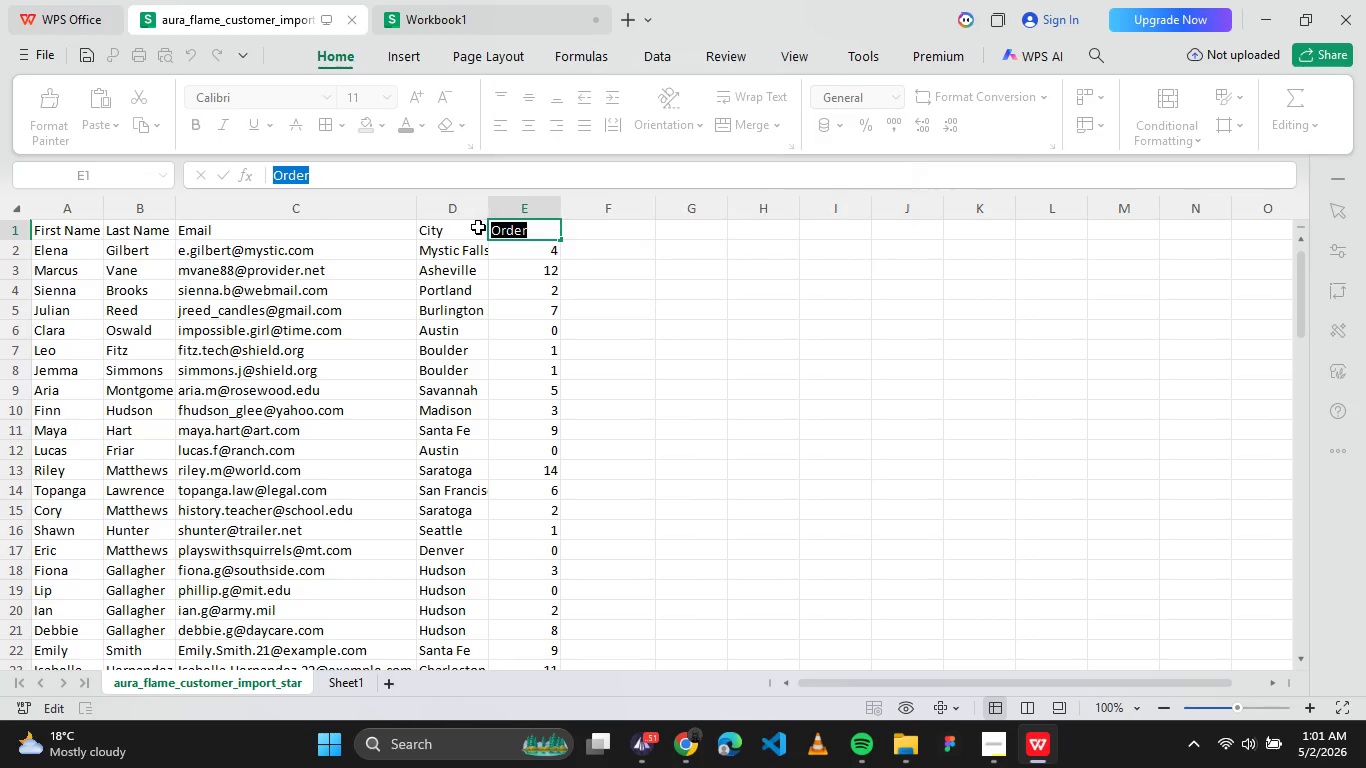 
type(Total Orders)
 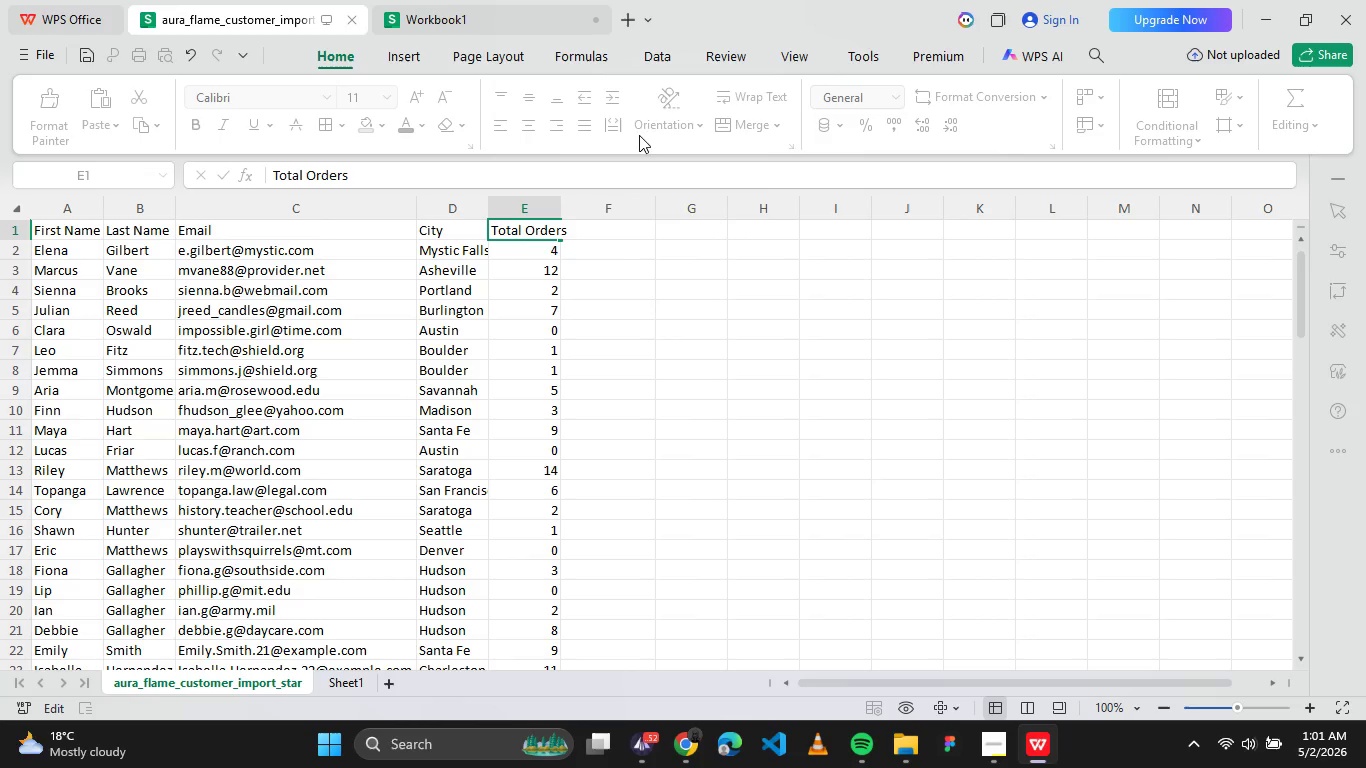 
left_click([610, 288])
 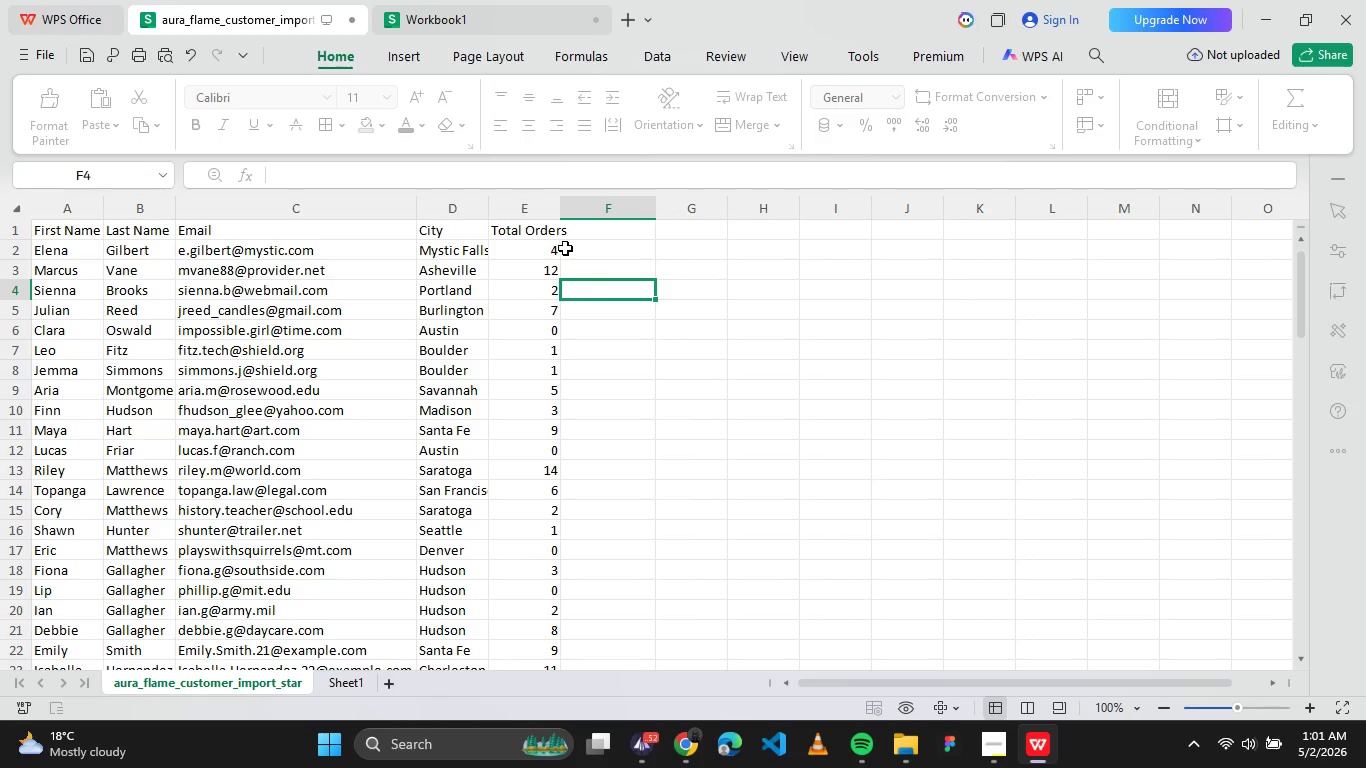 
left_click([545, 231])
 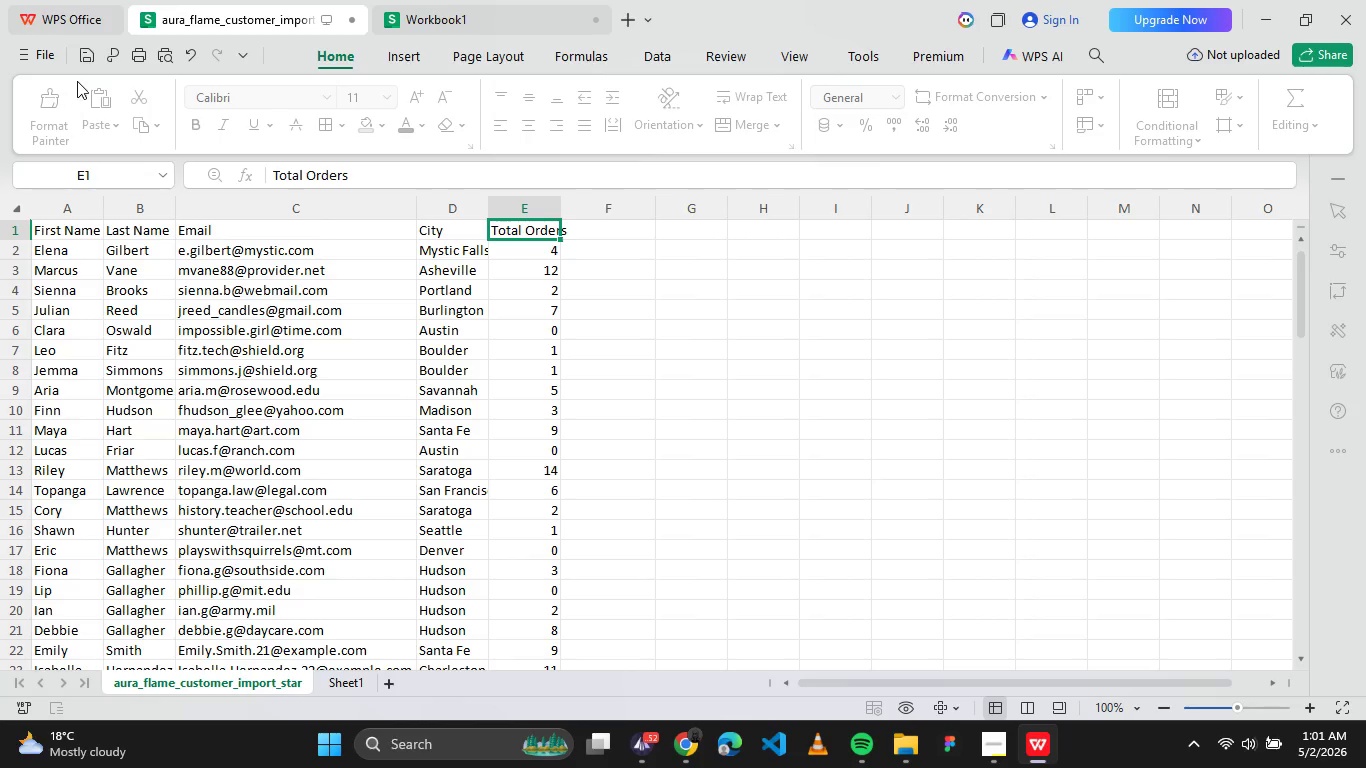 
left_click([71, 52])
 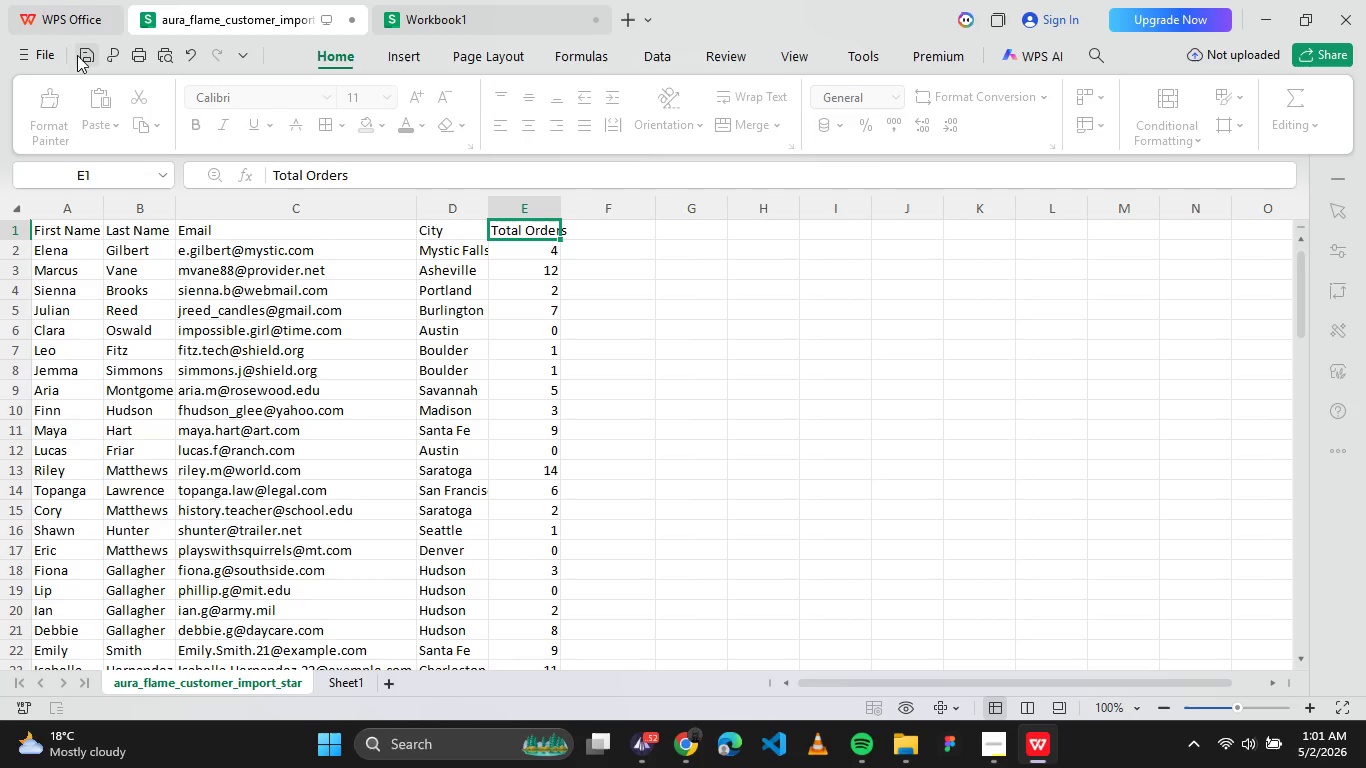 
left_click([77, 55])
 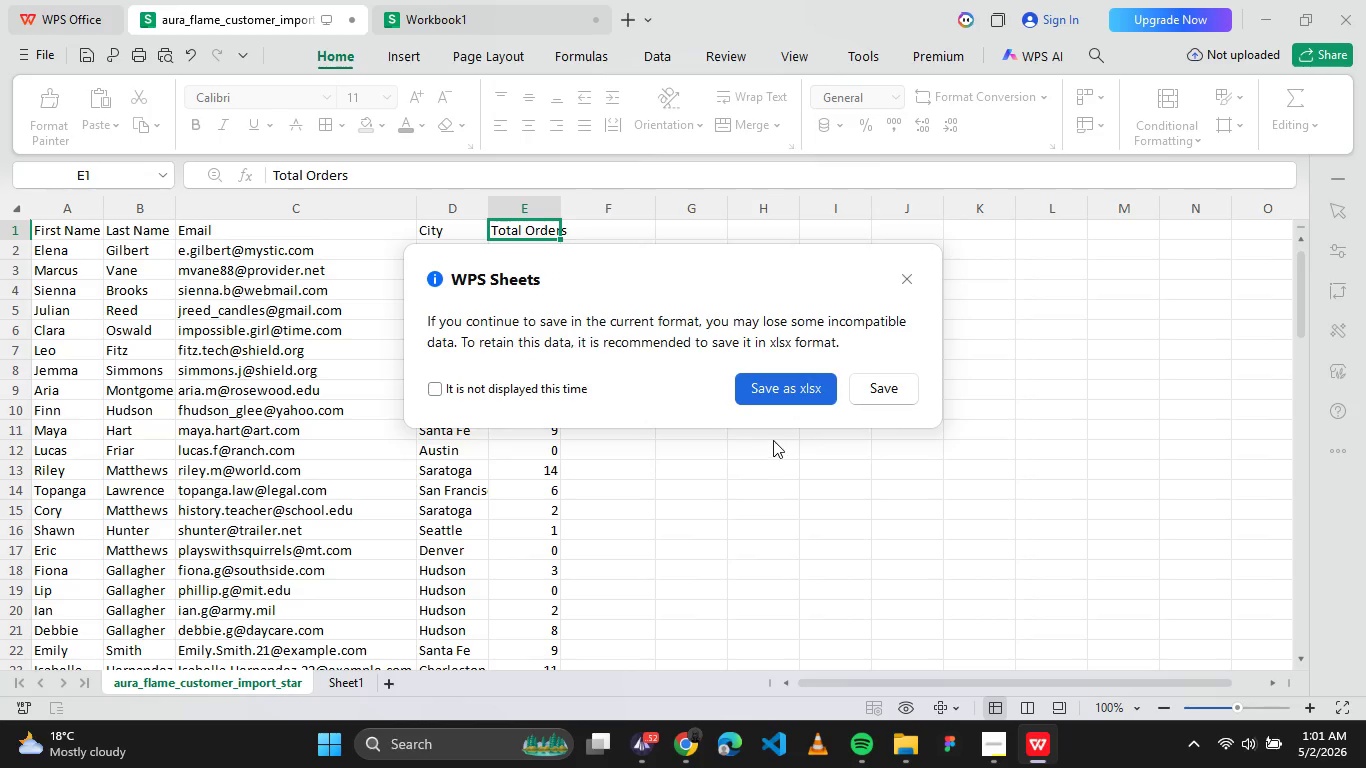 
left_click([896, 391])
 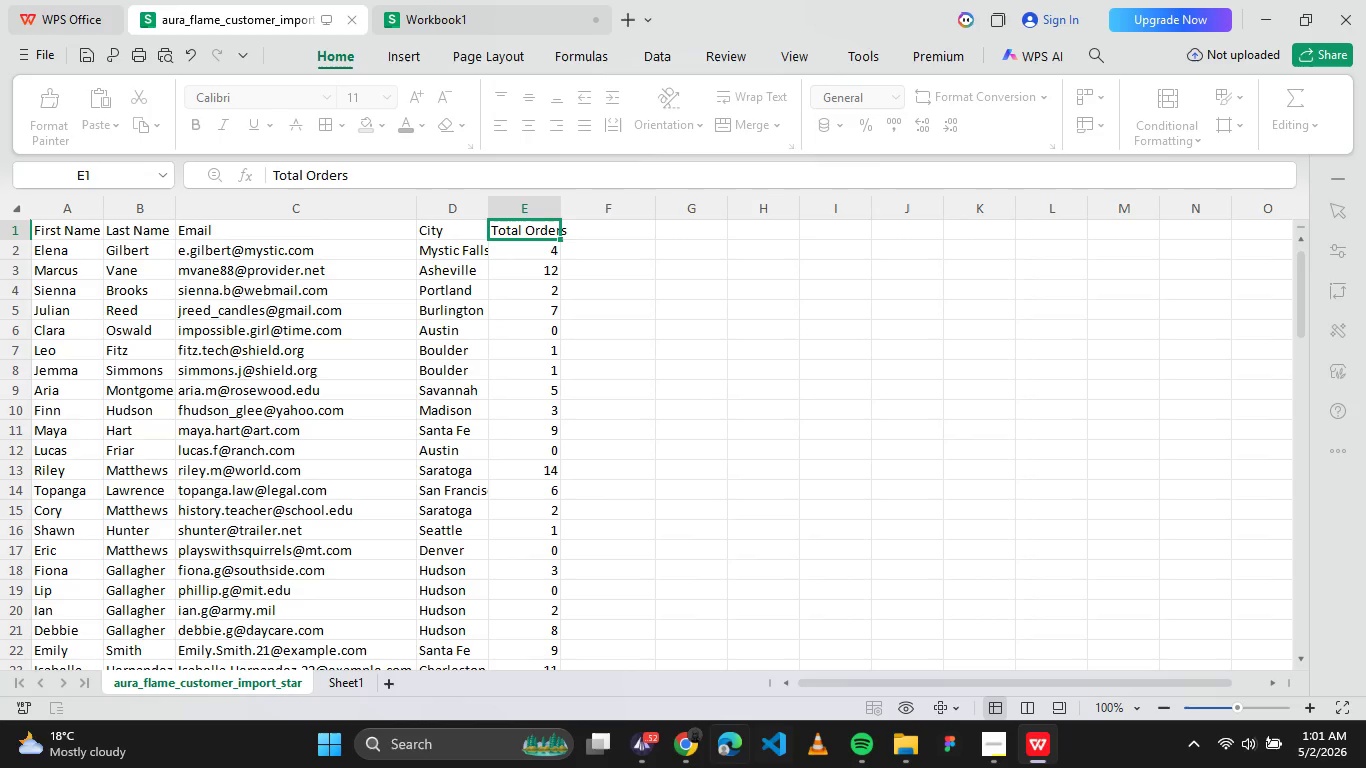 
left_click([681, 748])
 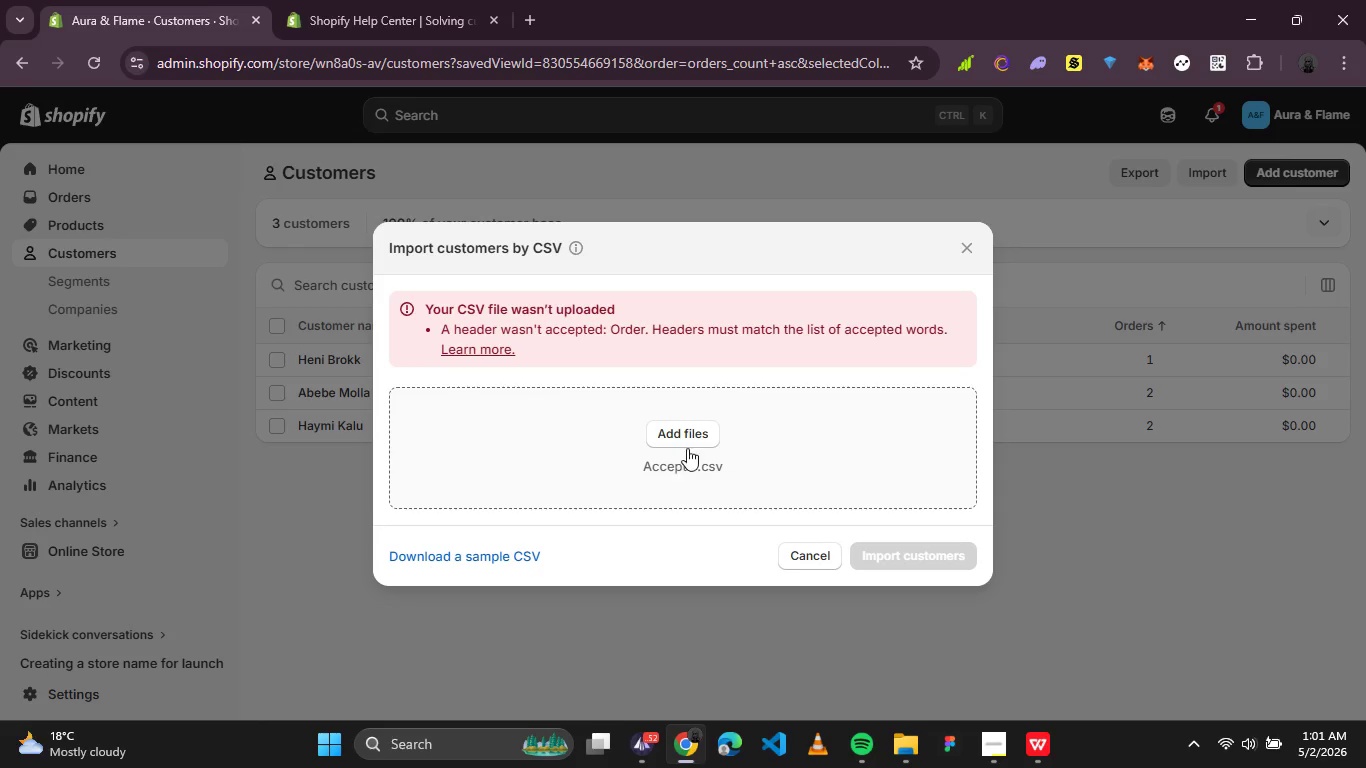 
left_click([694, 441])
 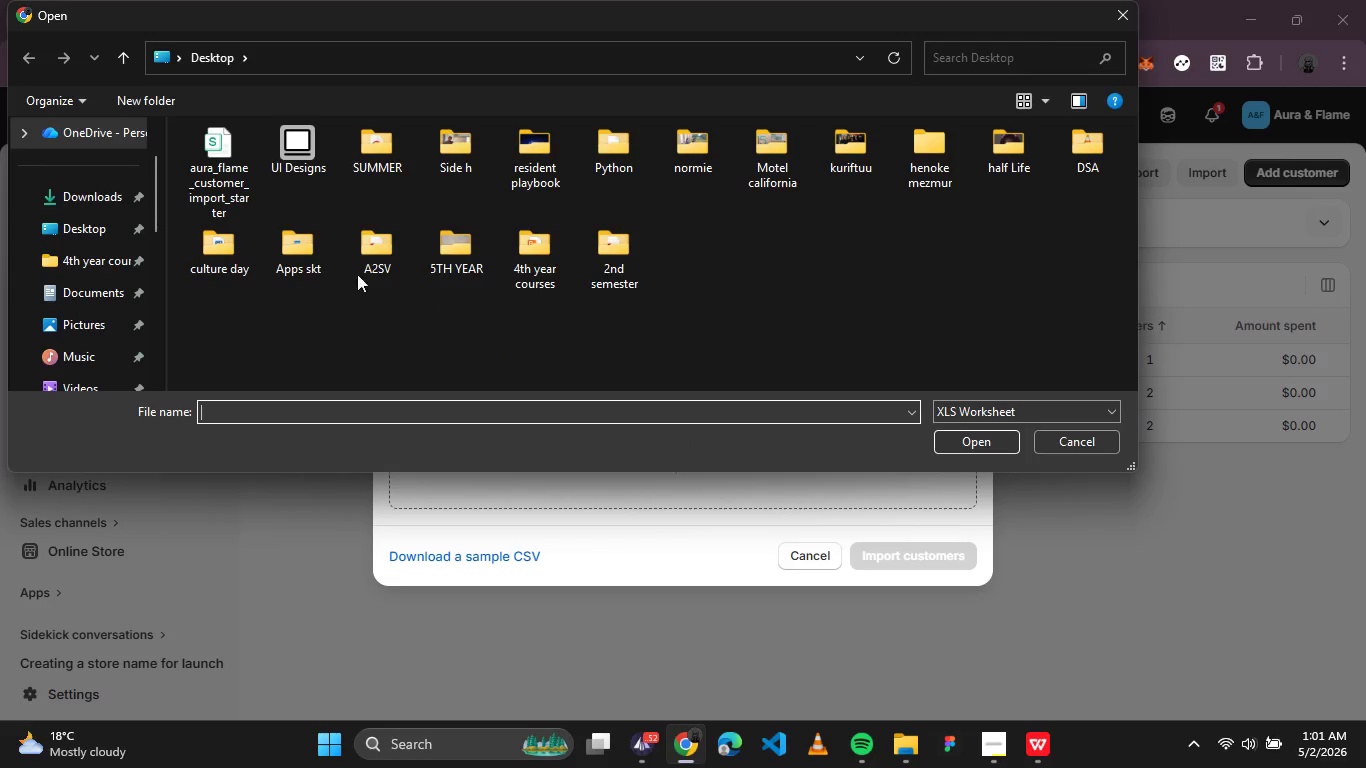 
left_click_drag(start_coordinate=[236, 180], to_coordinate=[234, 175])
 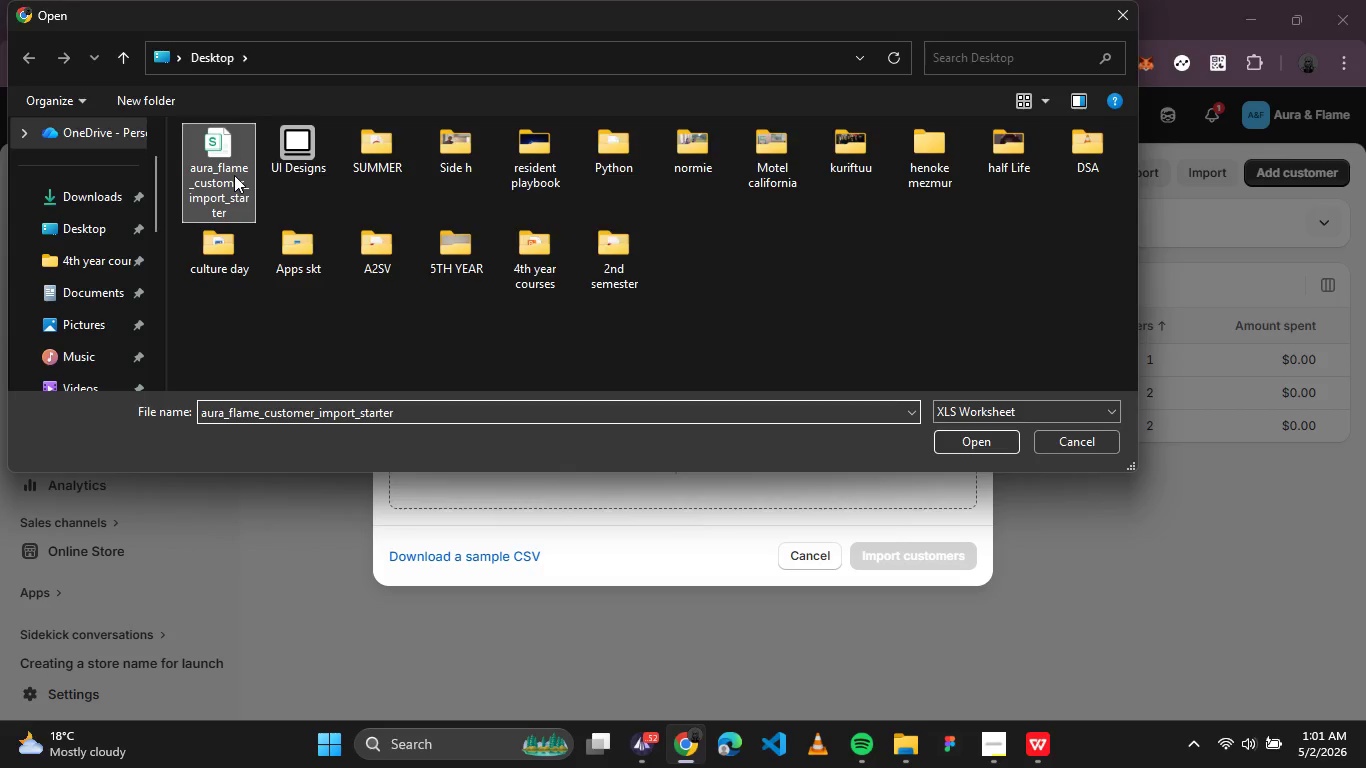 
double_click([234, 175])
 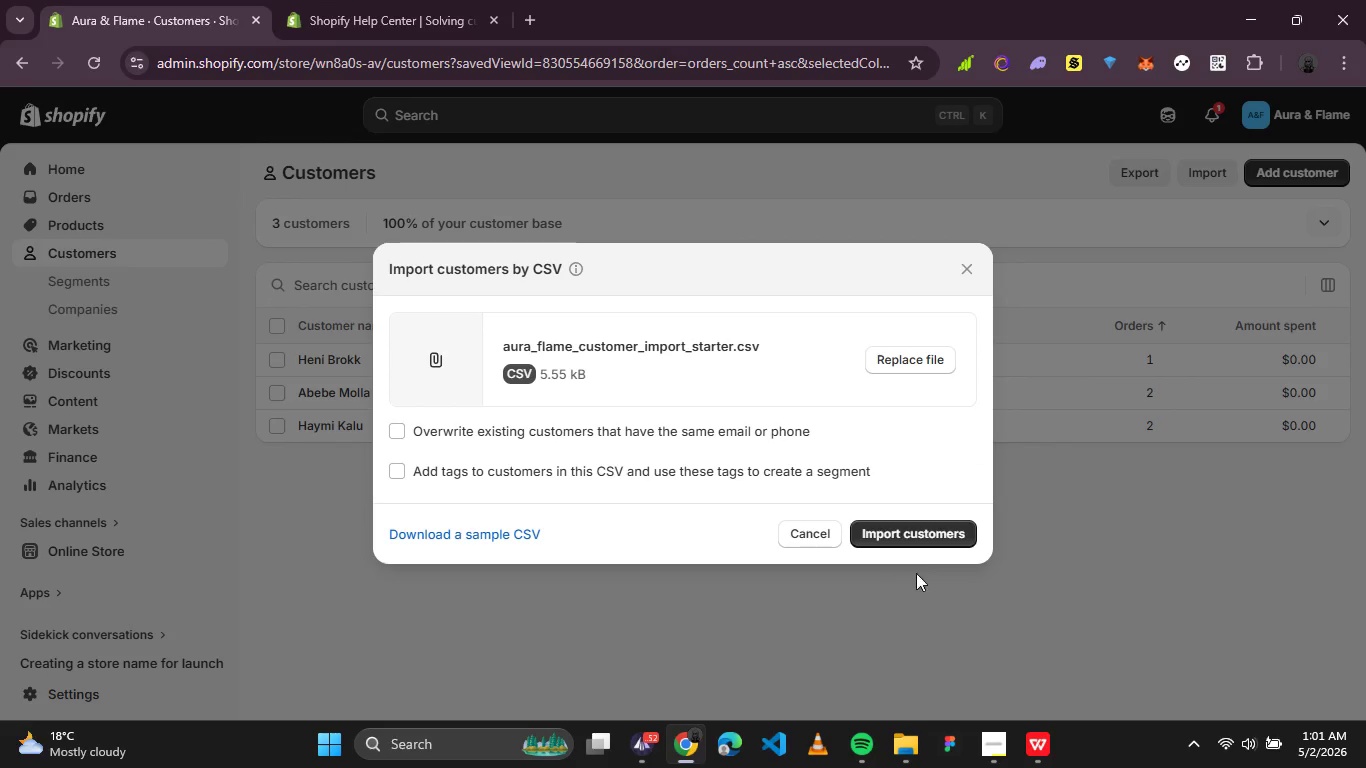 
left_click([940, 531])
 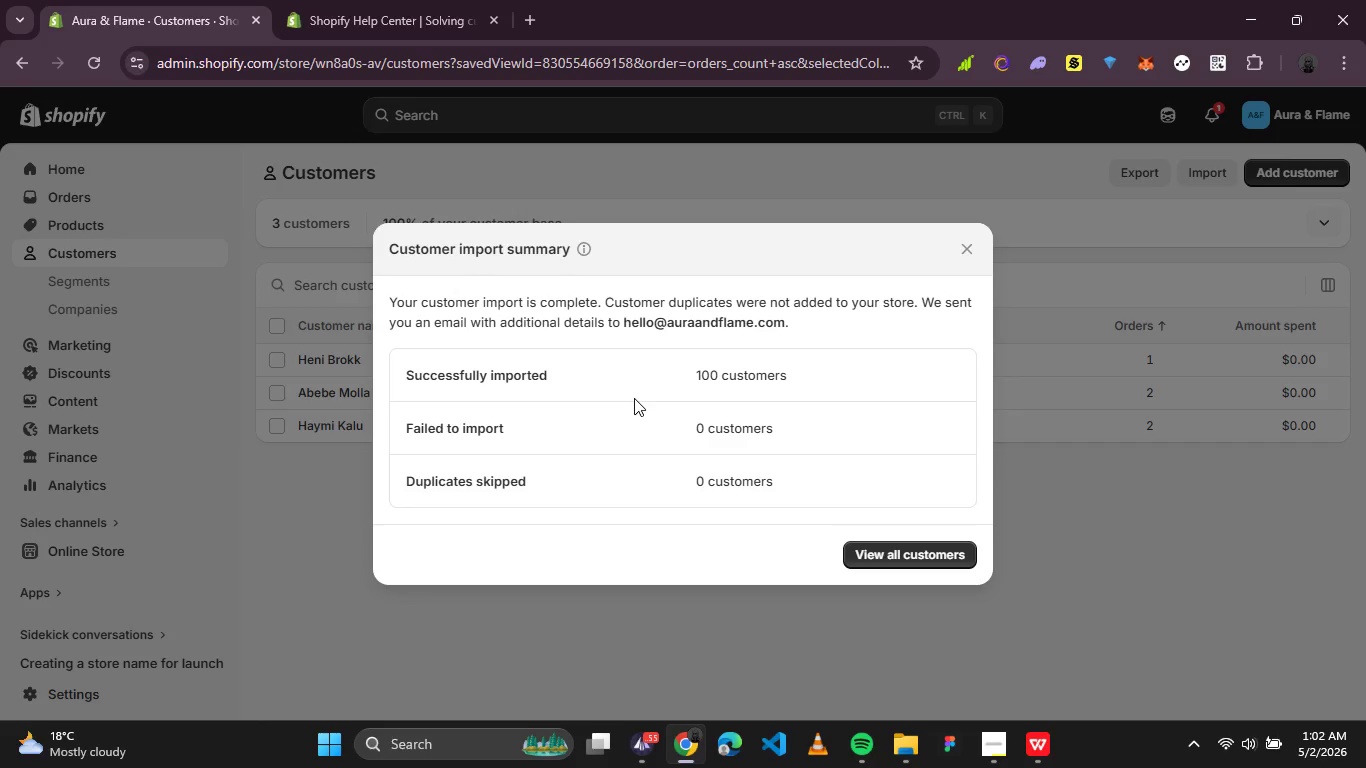 
wait(19.62)
 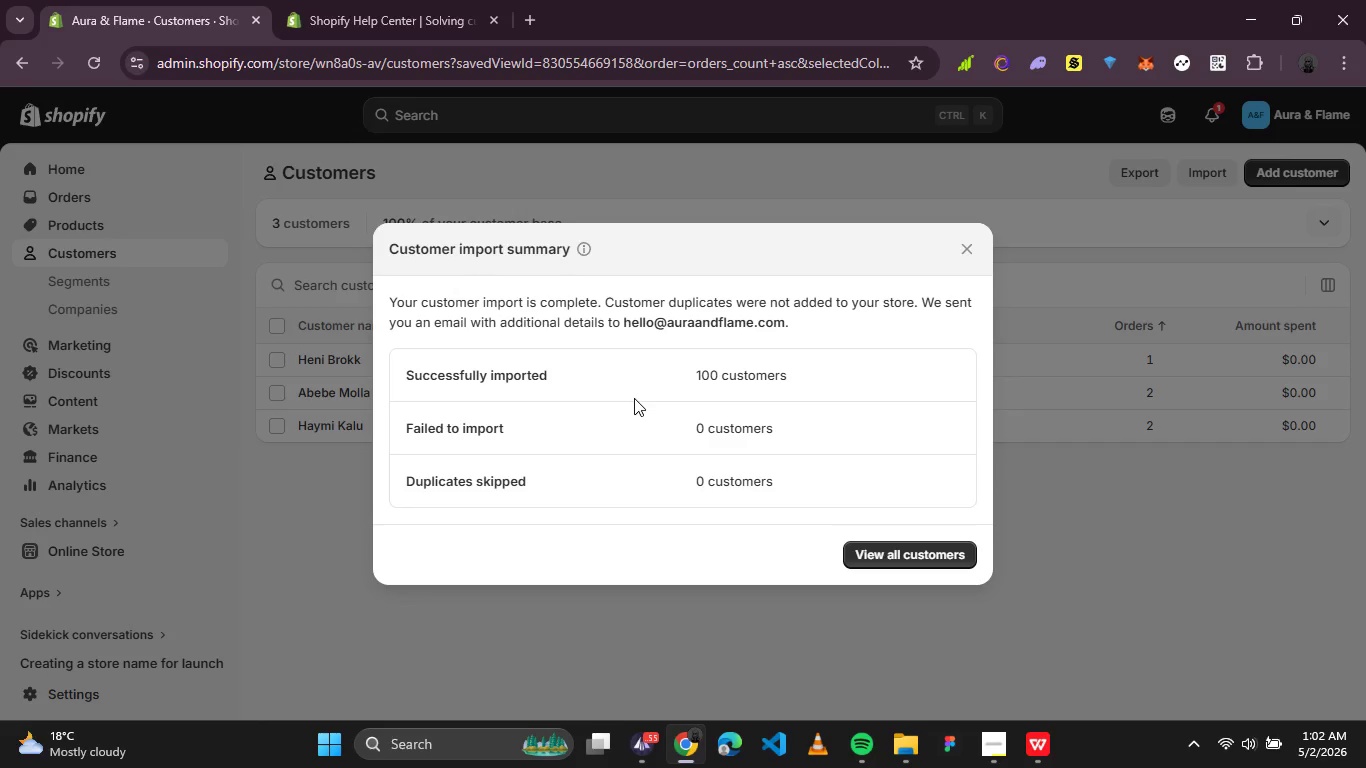 
key(PrintScreen)
 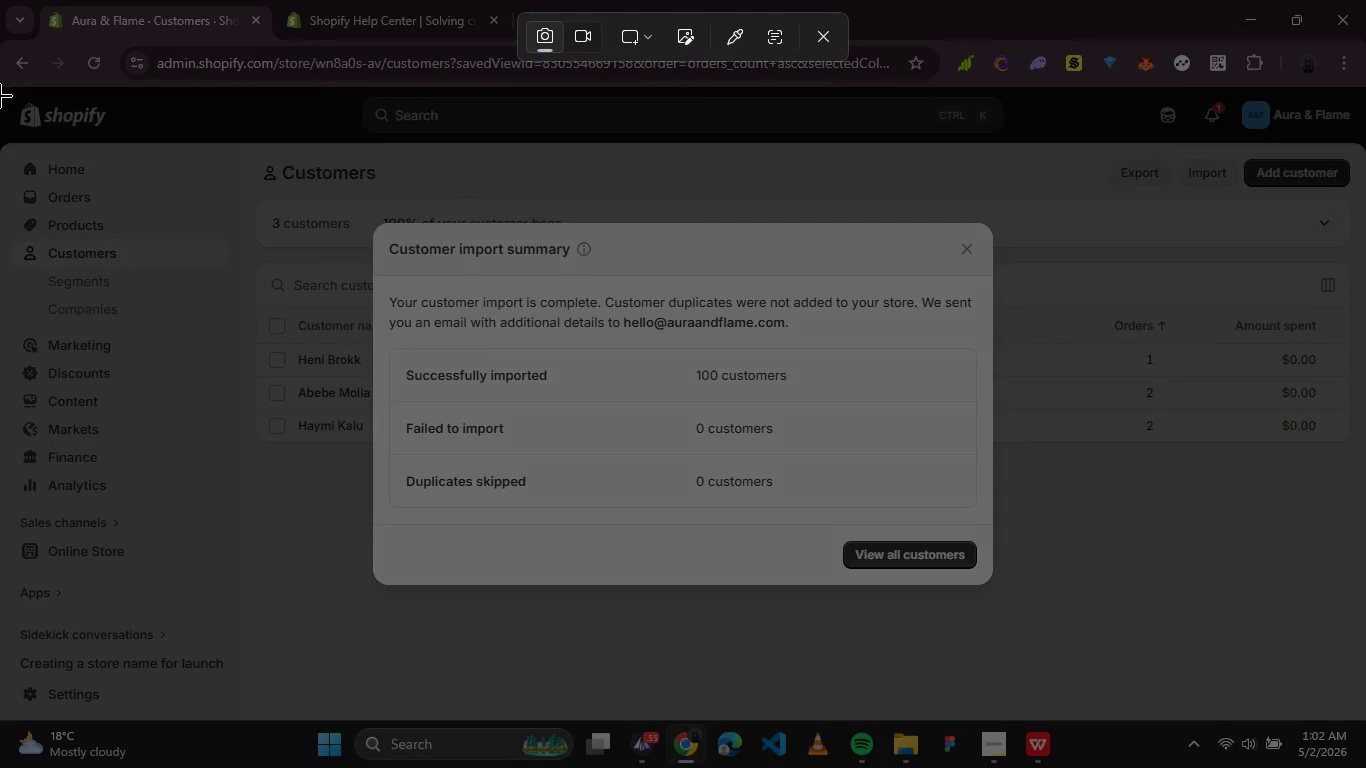 
left_click_drag(start_coordinate=[0, 87], to_coordinate=[1361, 720])
 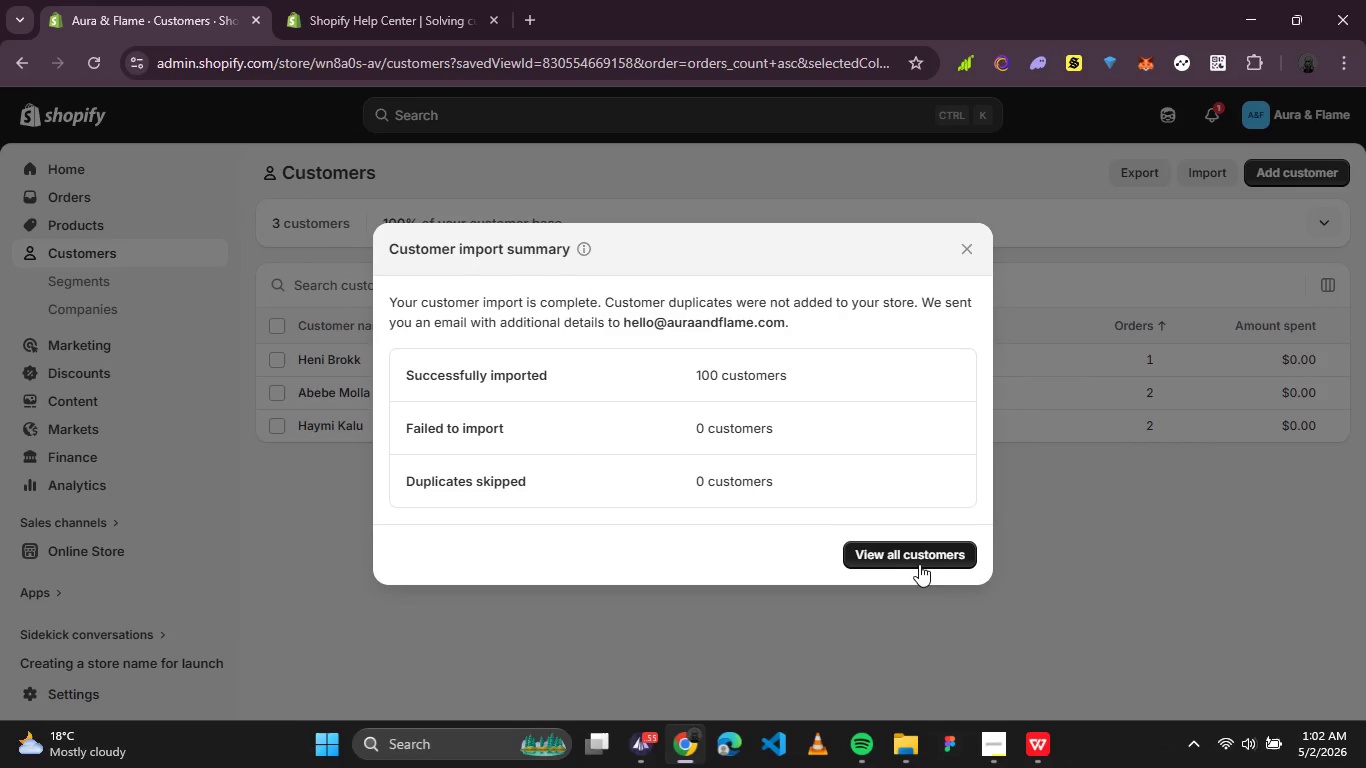 
left_click([921, 558])
 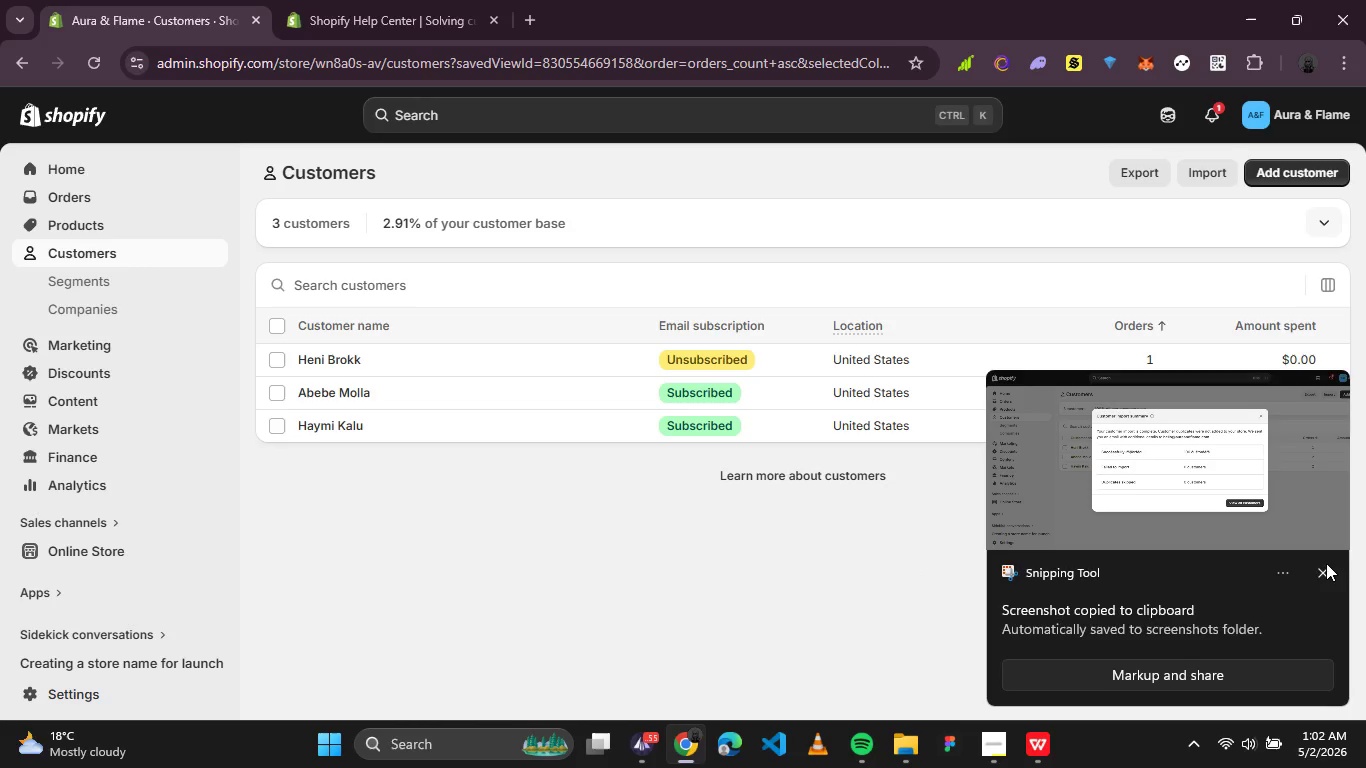 
left_click([1322, 574])
 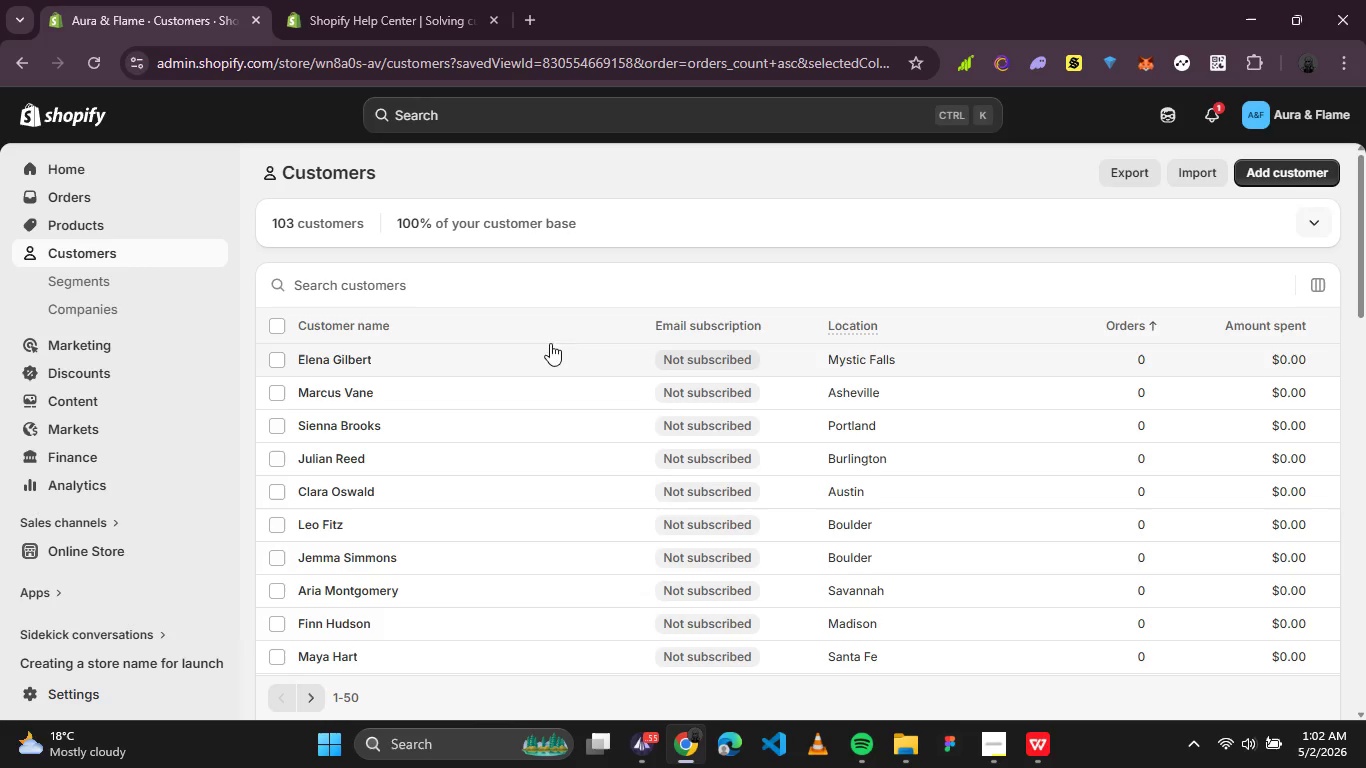 
scroll: coordinate [823, 379], scroll_direction: up, amount: 1.0
 